 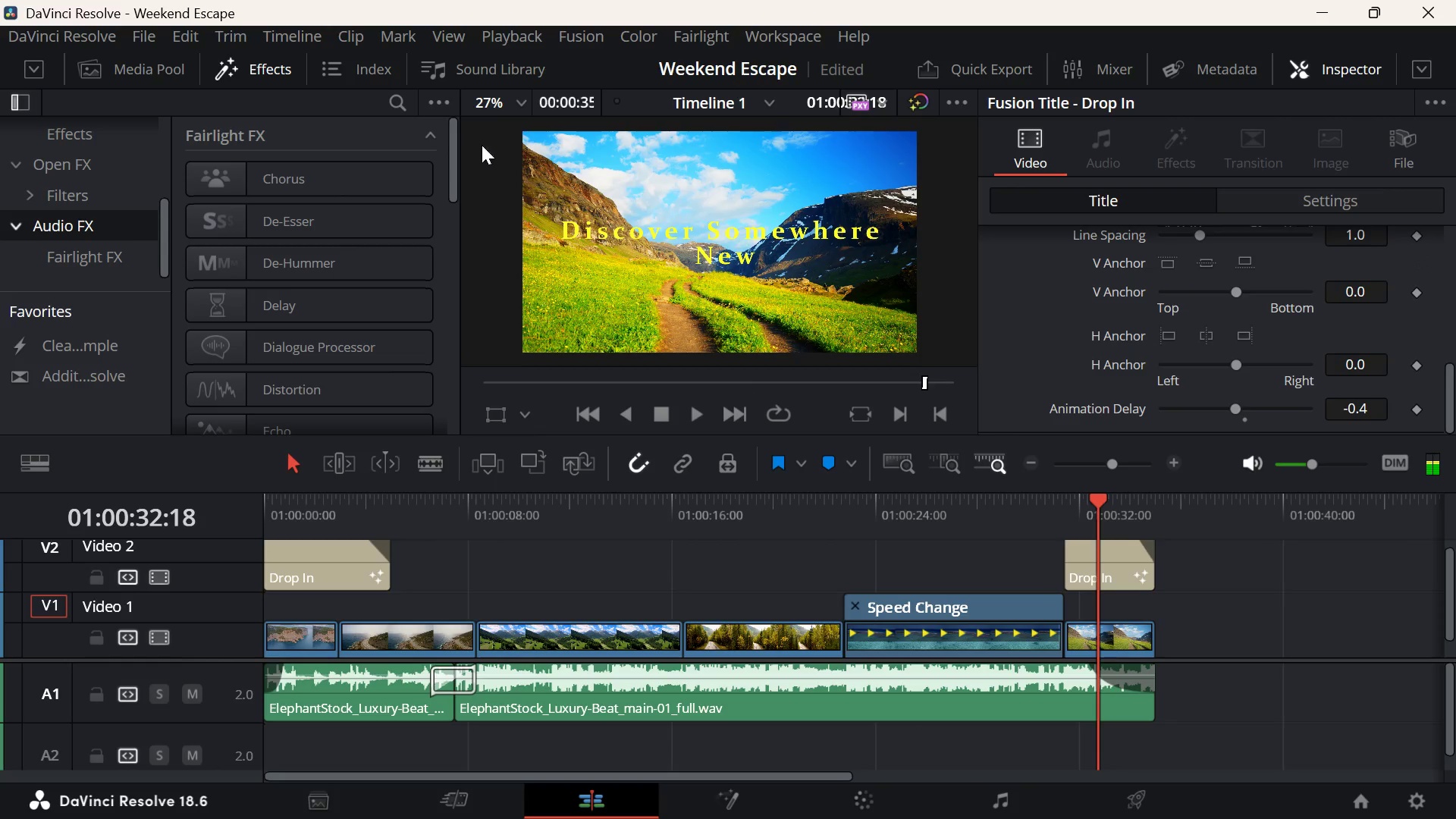 
left_click([149, 70])
 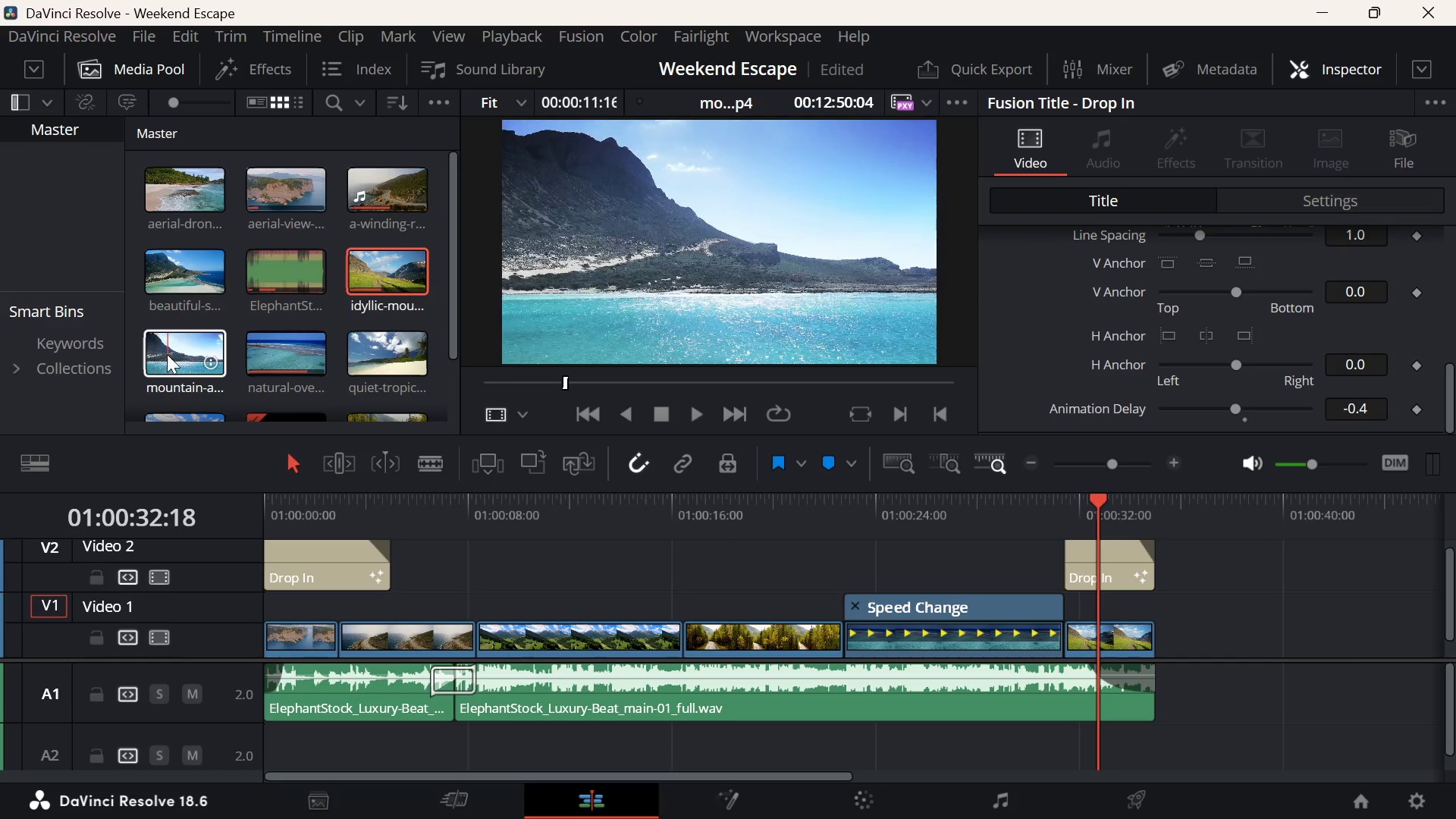 
wait(9.2)
 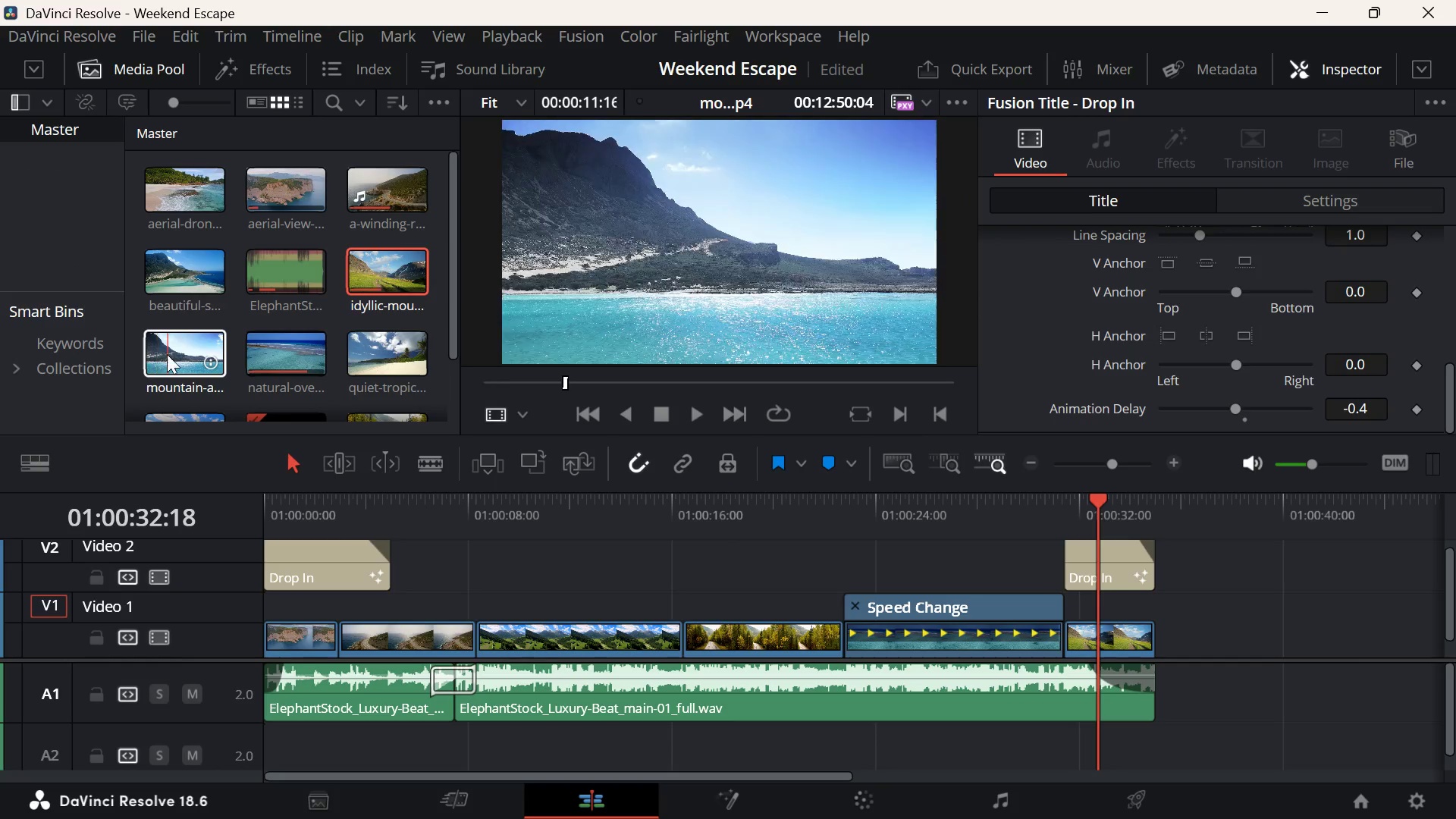 
left_click([1102, 647])
 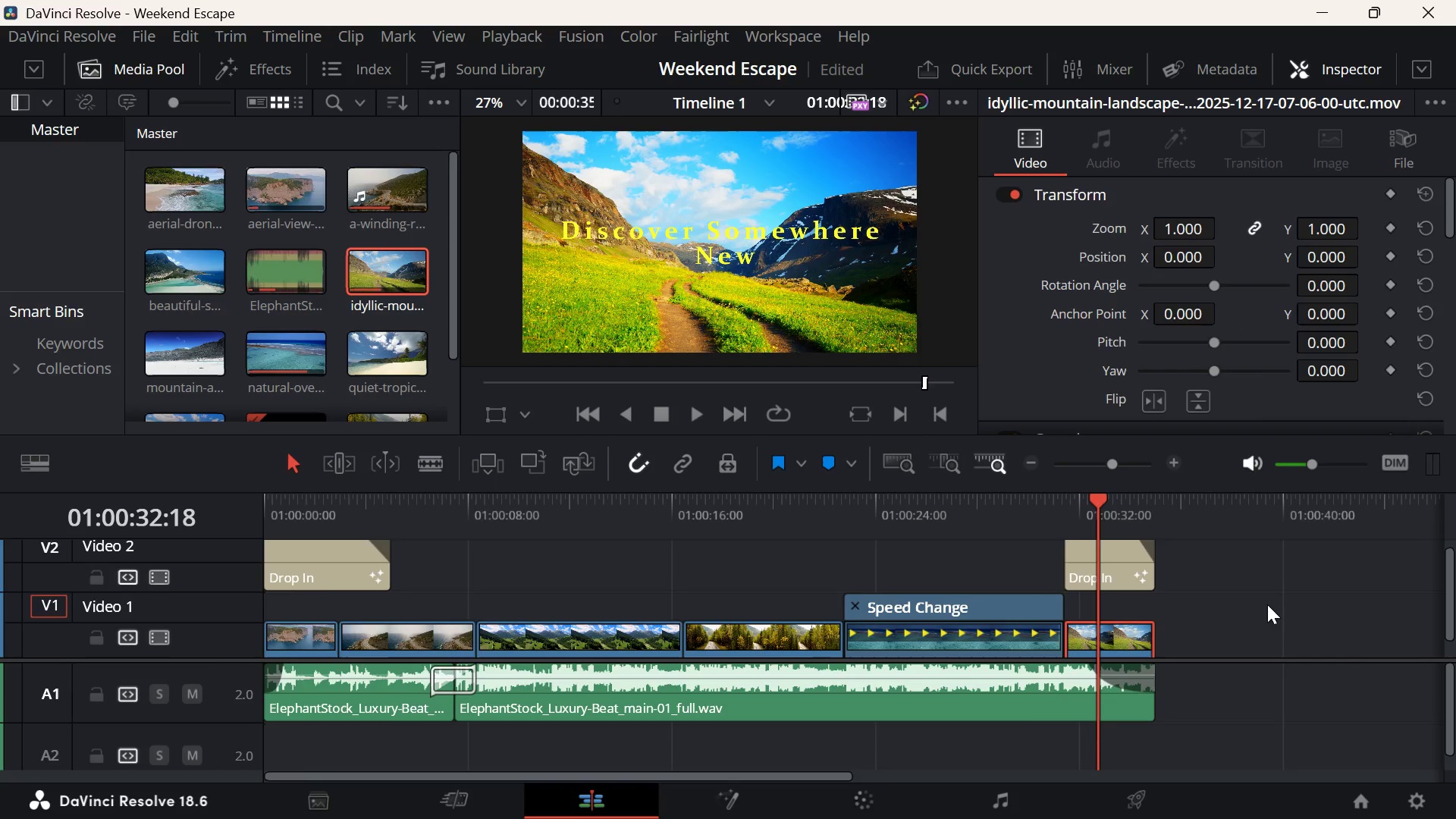 
hold_key(key=ControlLeft, duration=1.06)
scroll: coordinate [984, 625], scroll_direction: down, amount: 14.0
 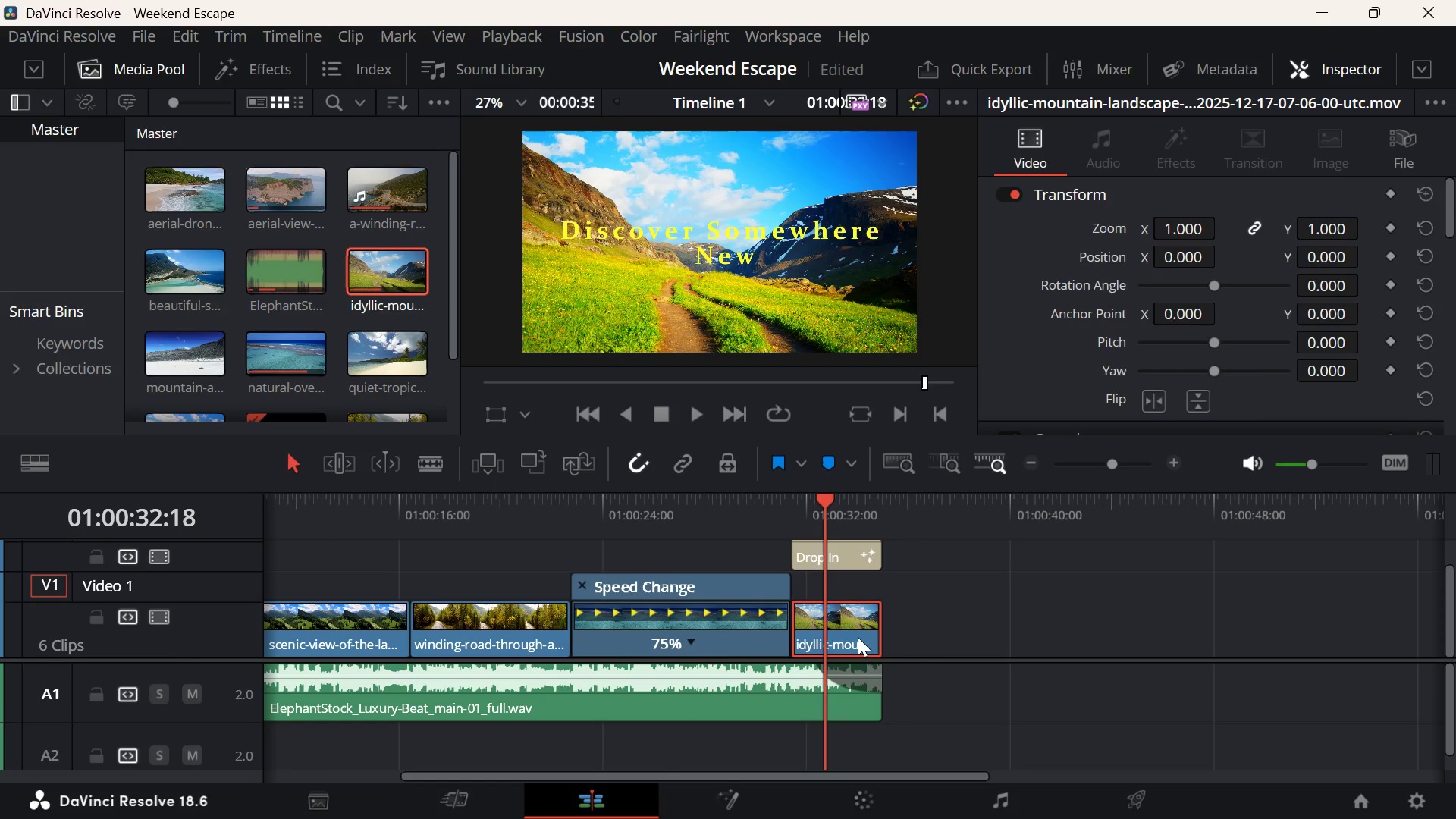 
left_click([856, 634])
 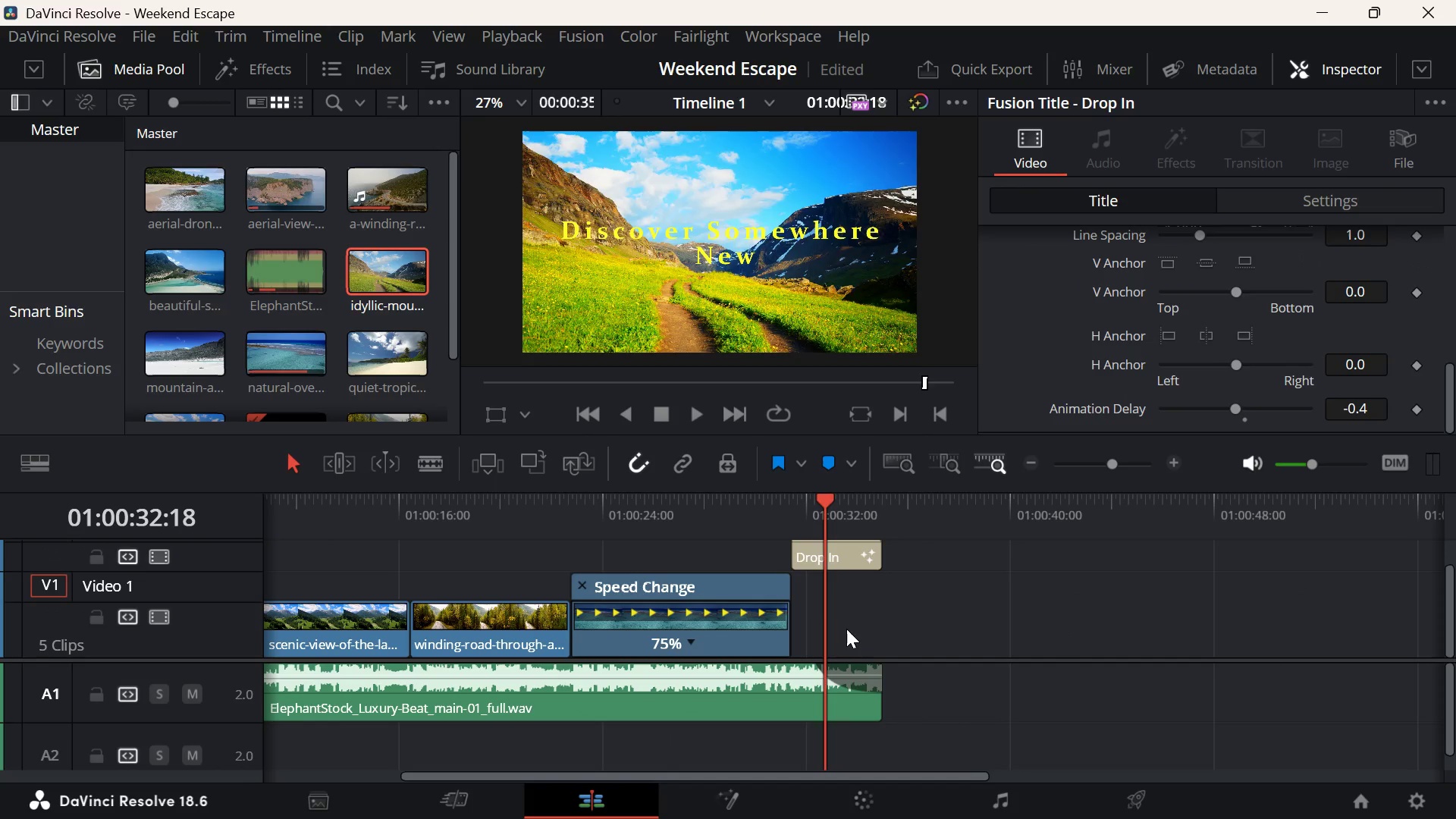 
key(Backspace)
 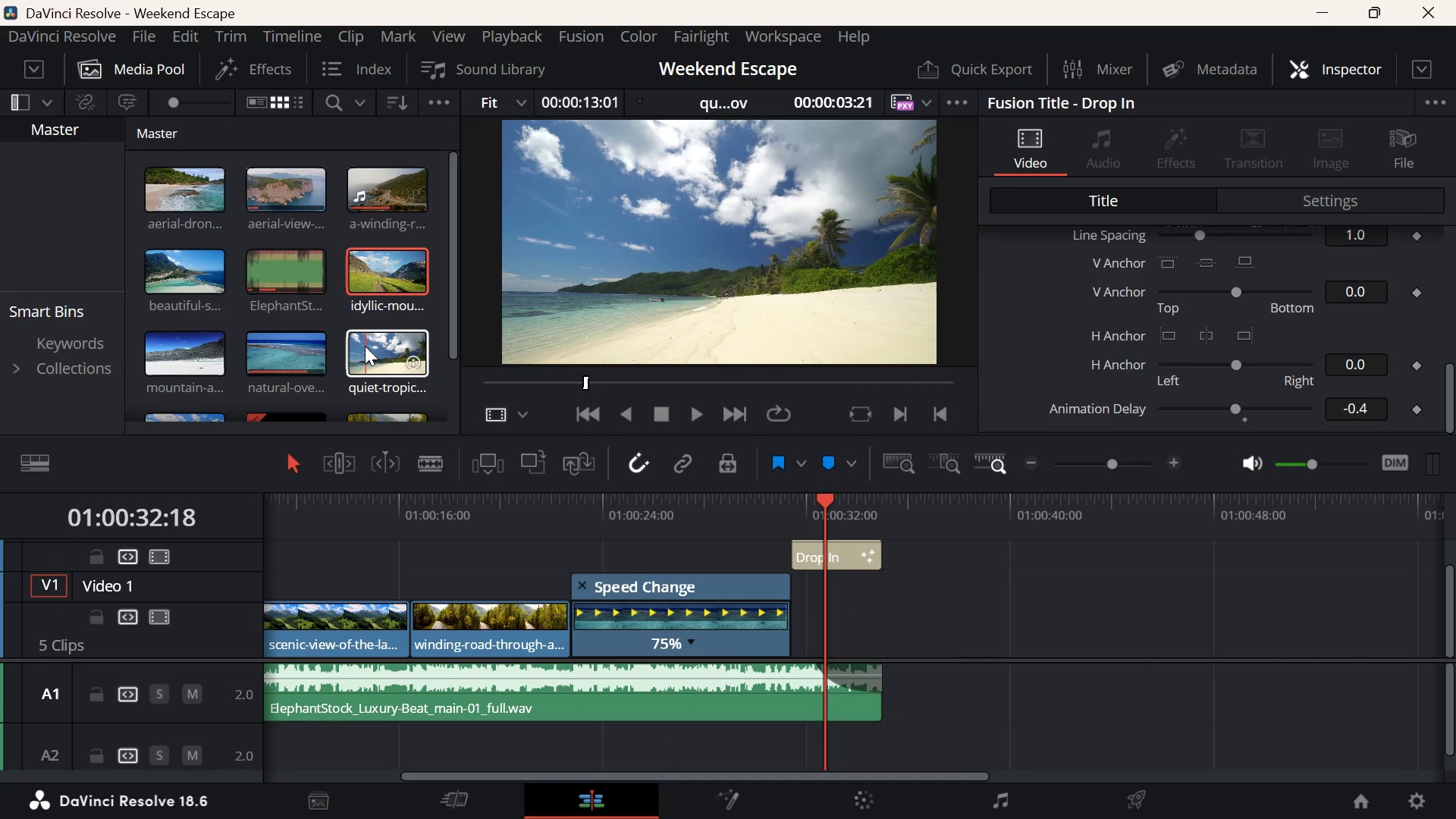 
left_click_drag(start_coordinate=[365, 346], to_coordinate=[806, 648])
 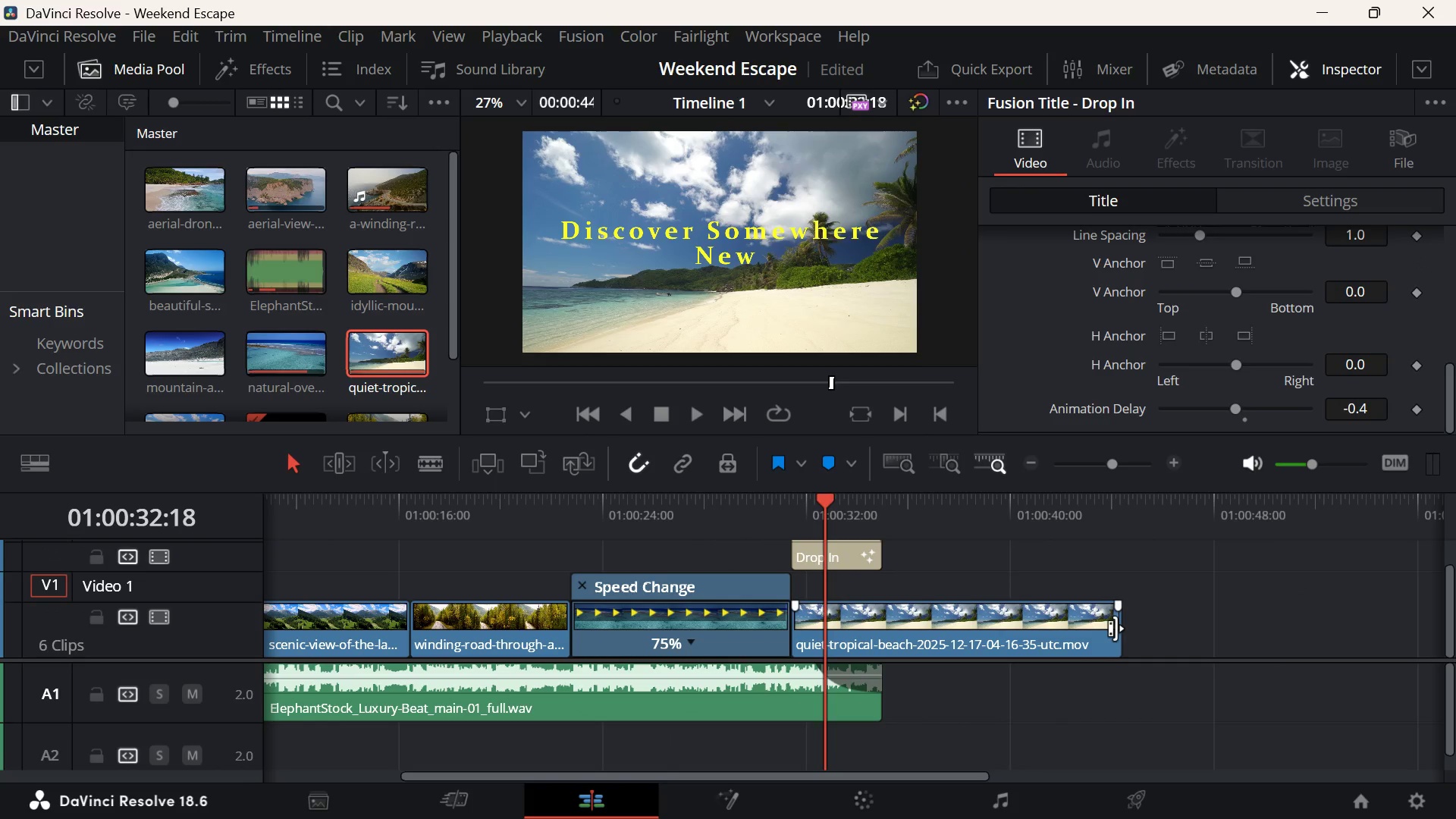 
left_click_drag(start_coordinate=[1116, 628], to_coordinate=[890, 648])
 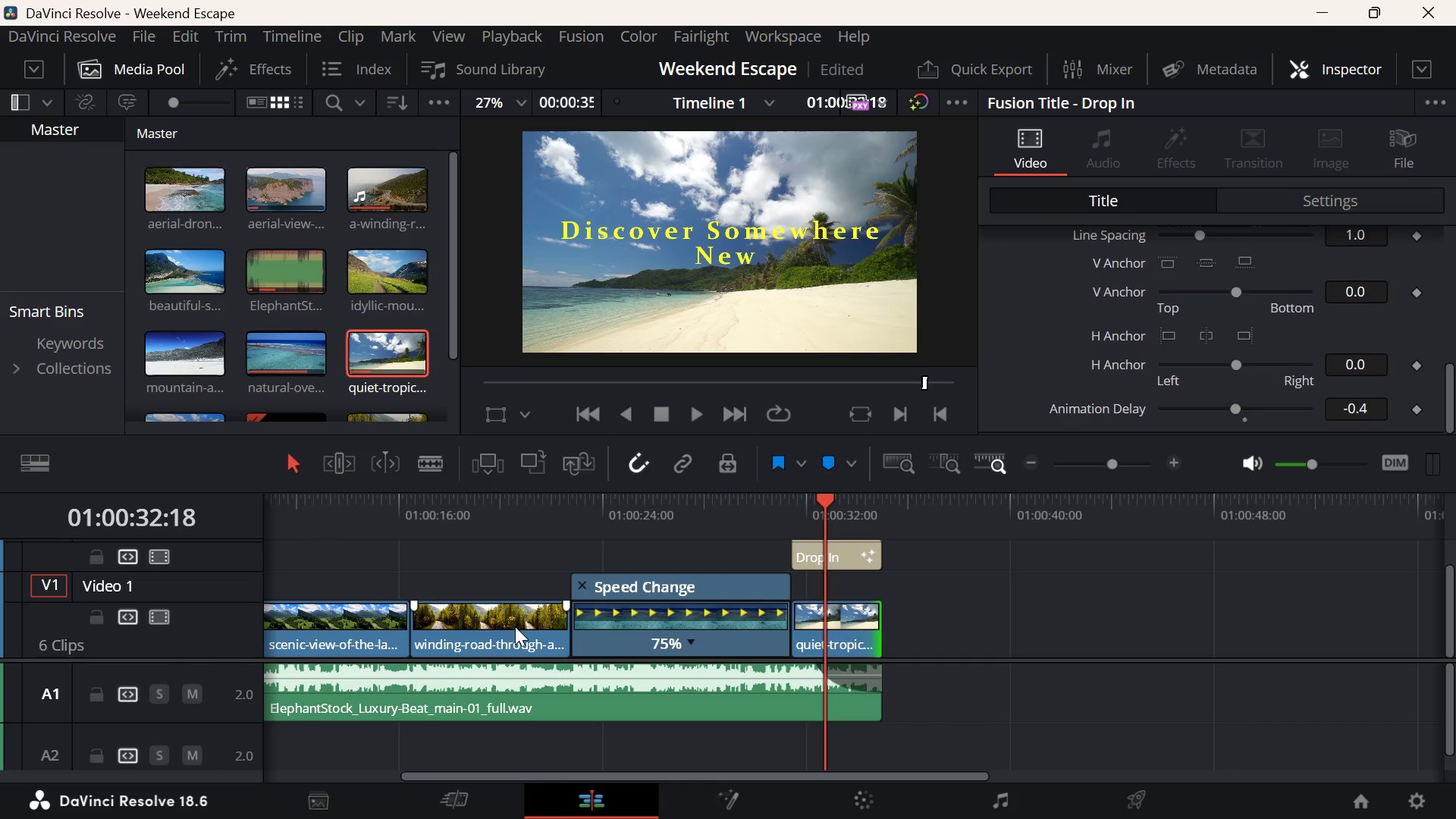 
left_click([513, 628])
 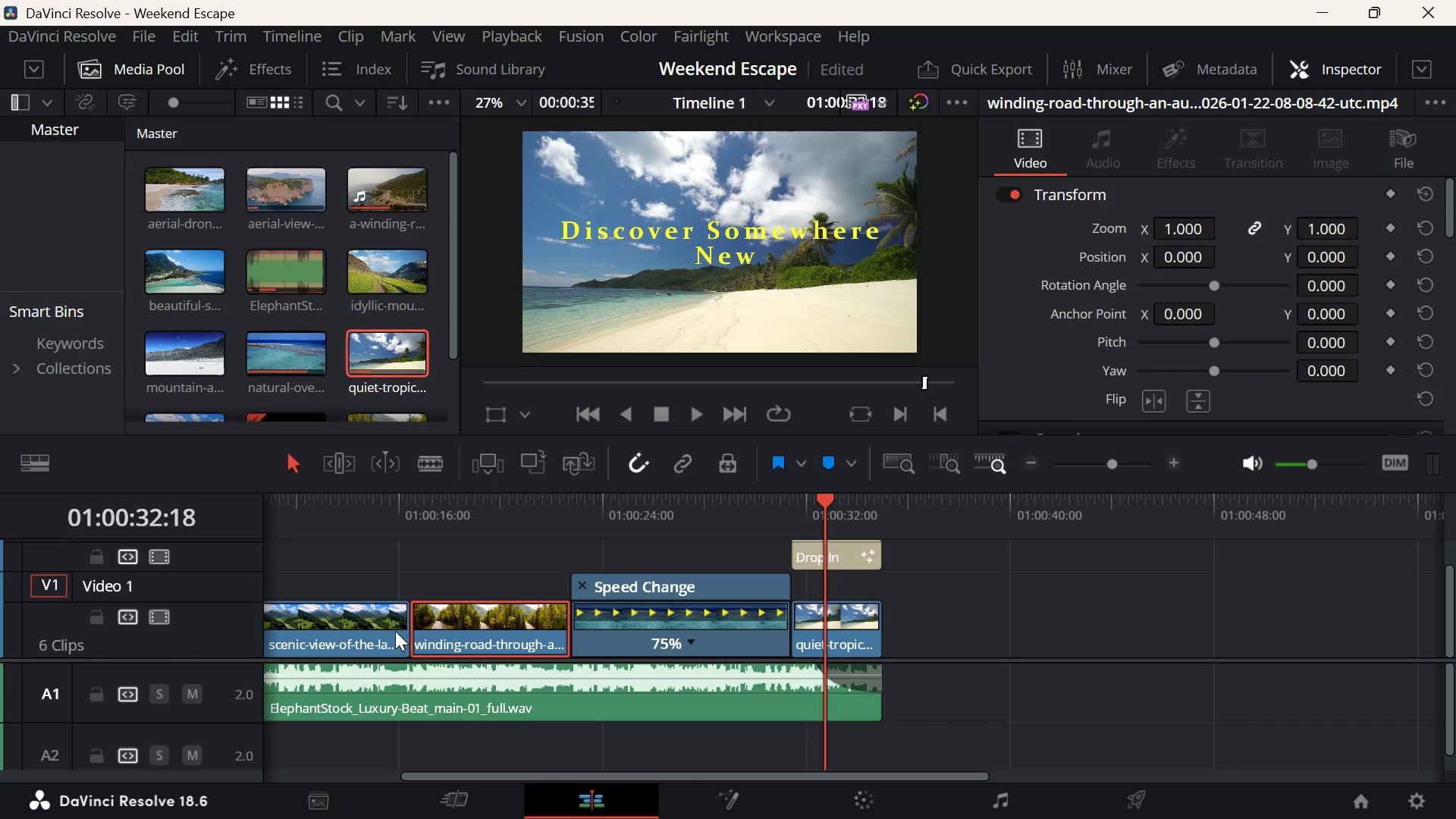 
left_click([331, 626])
 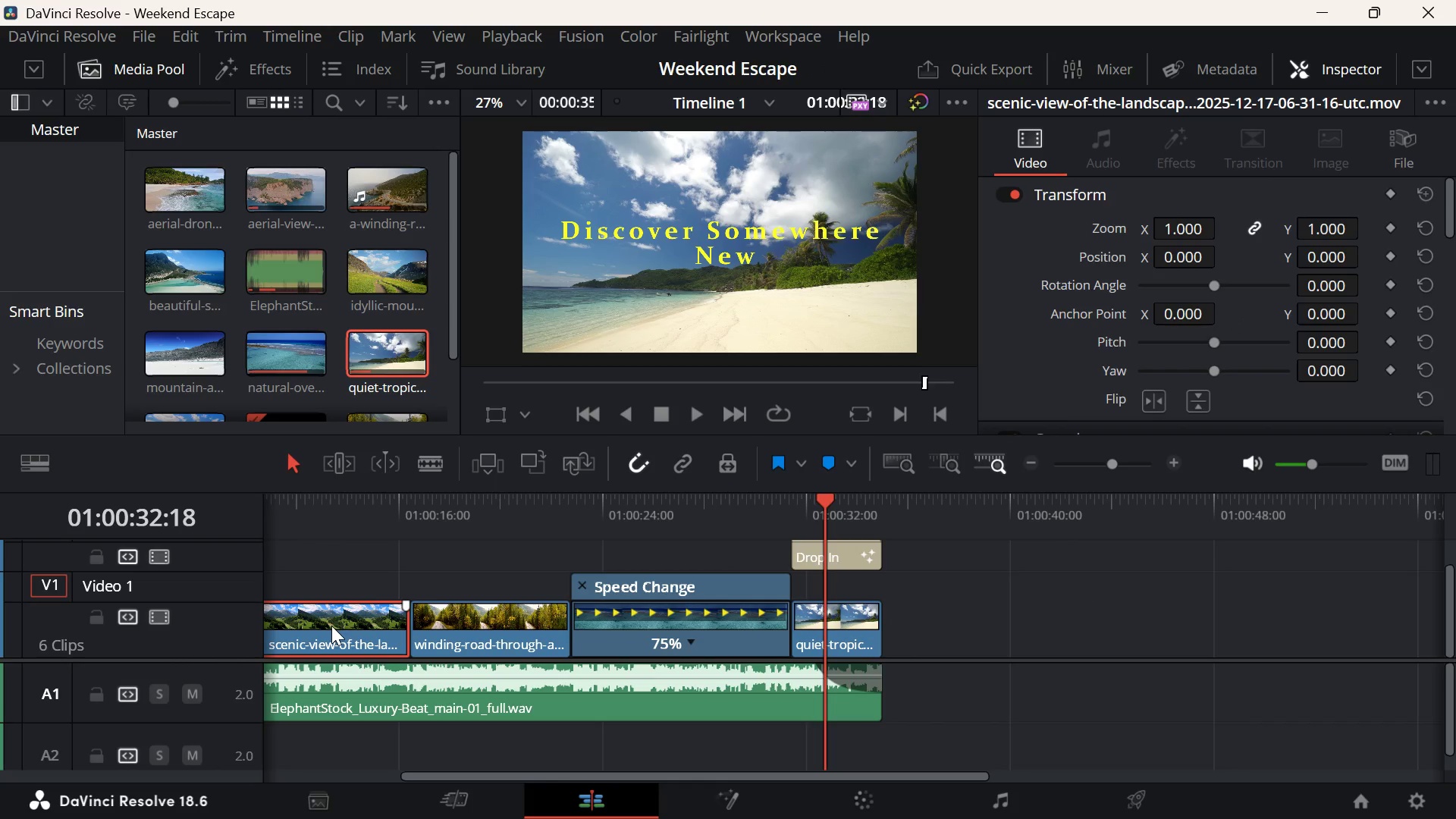 
key(Control+C)
 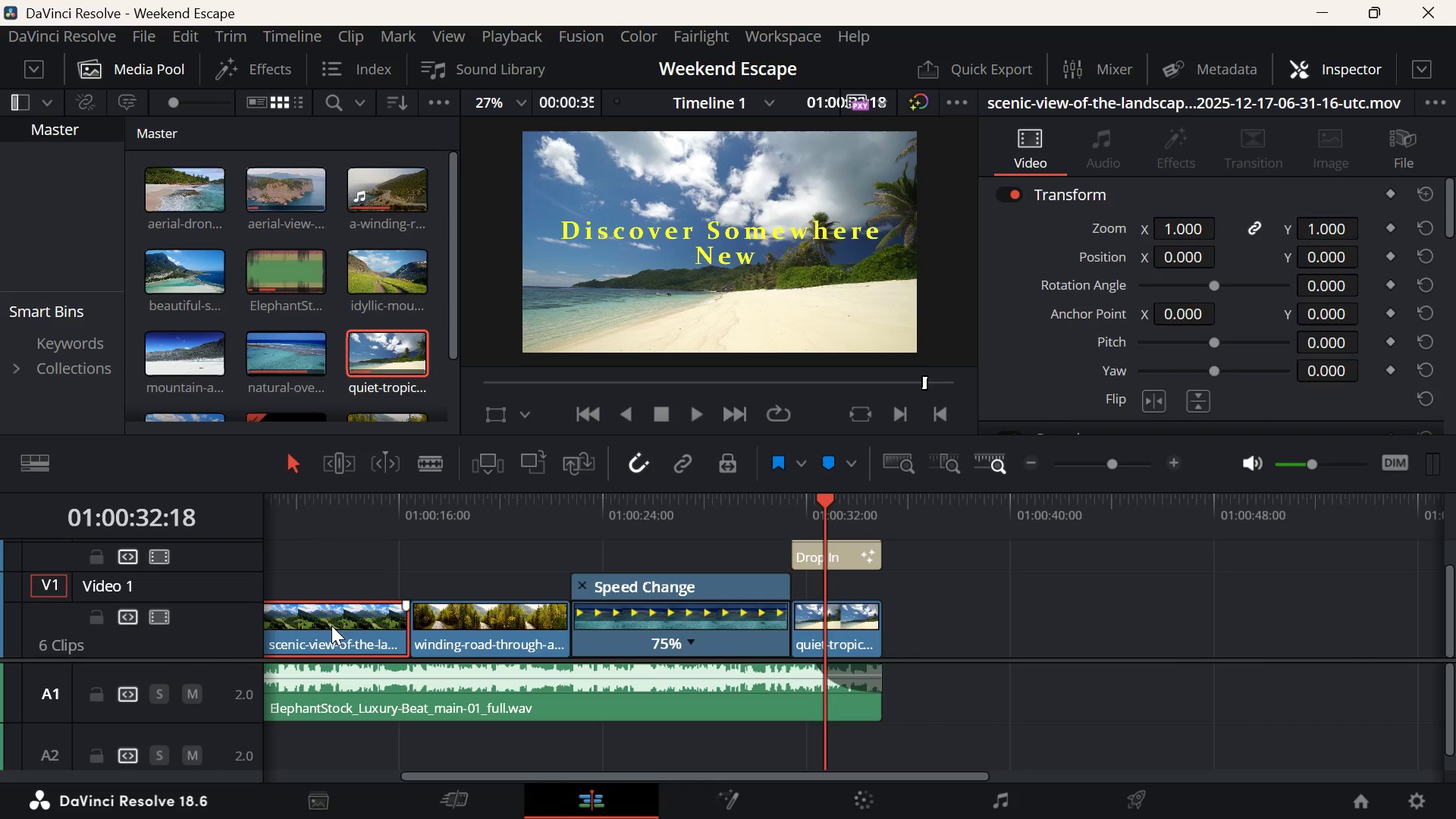 
key(Control+C)
 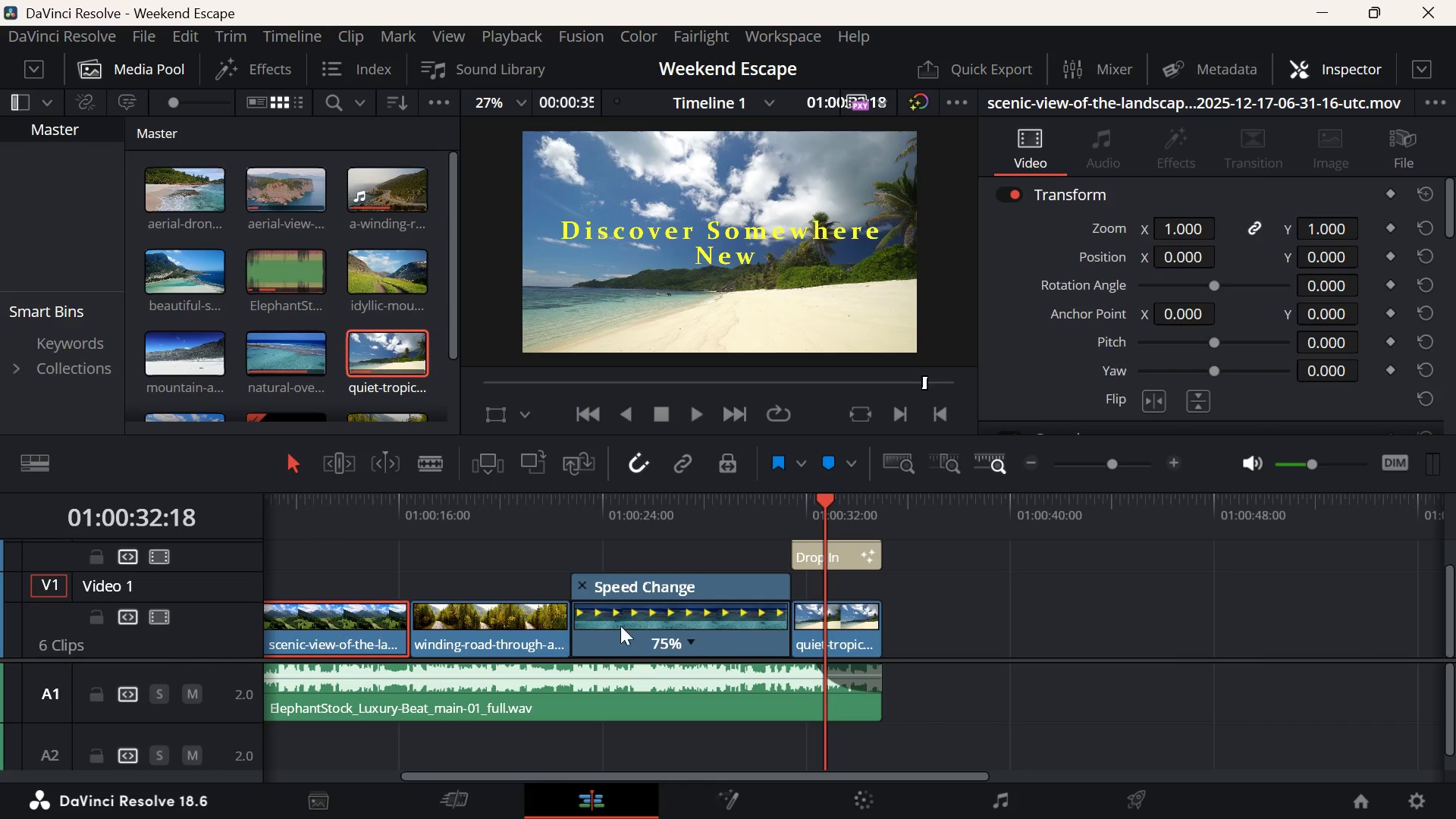 
key(Control+C)
 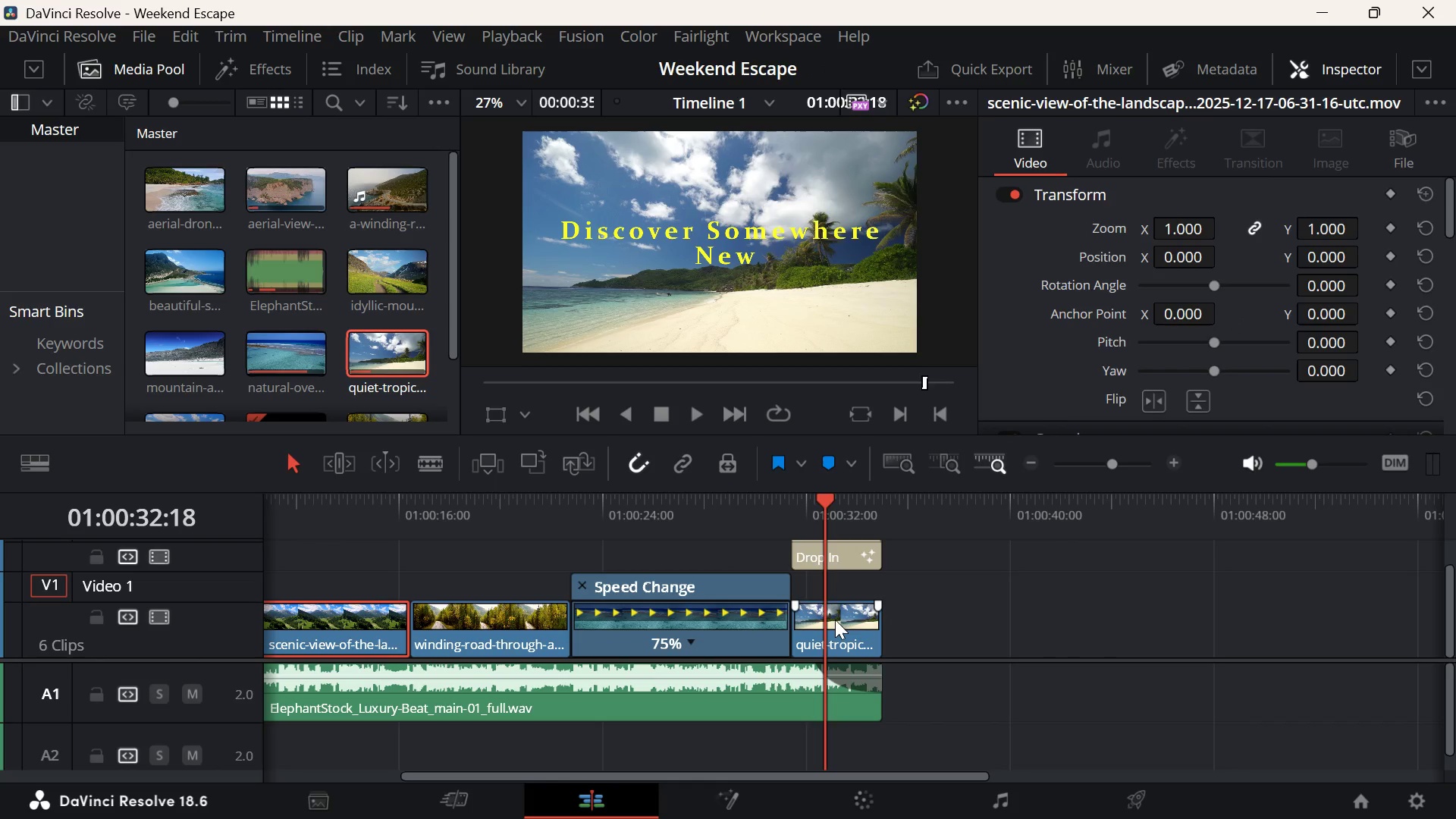 
left_click([835, 620])
 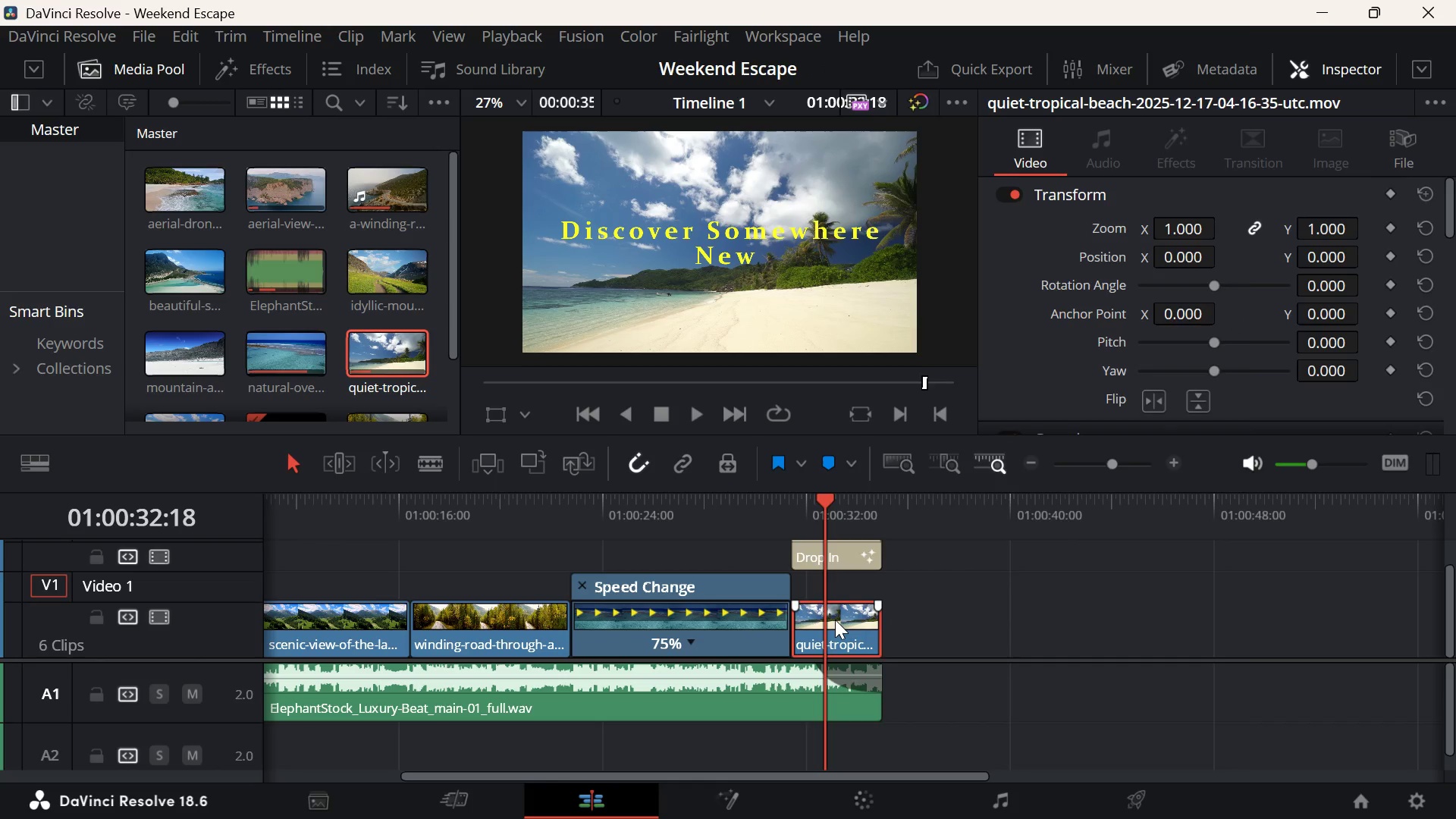 
right_click([835, 620])
 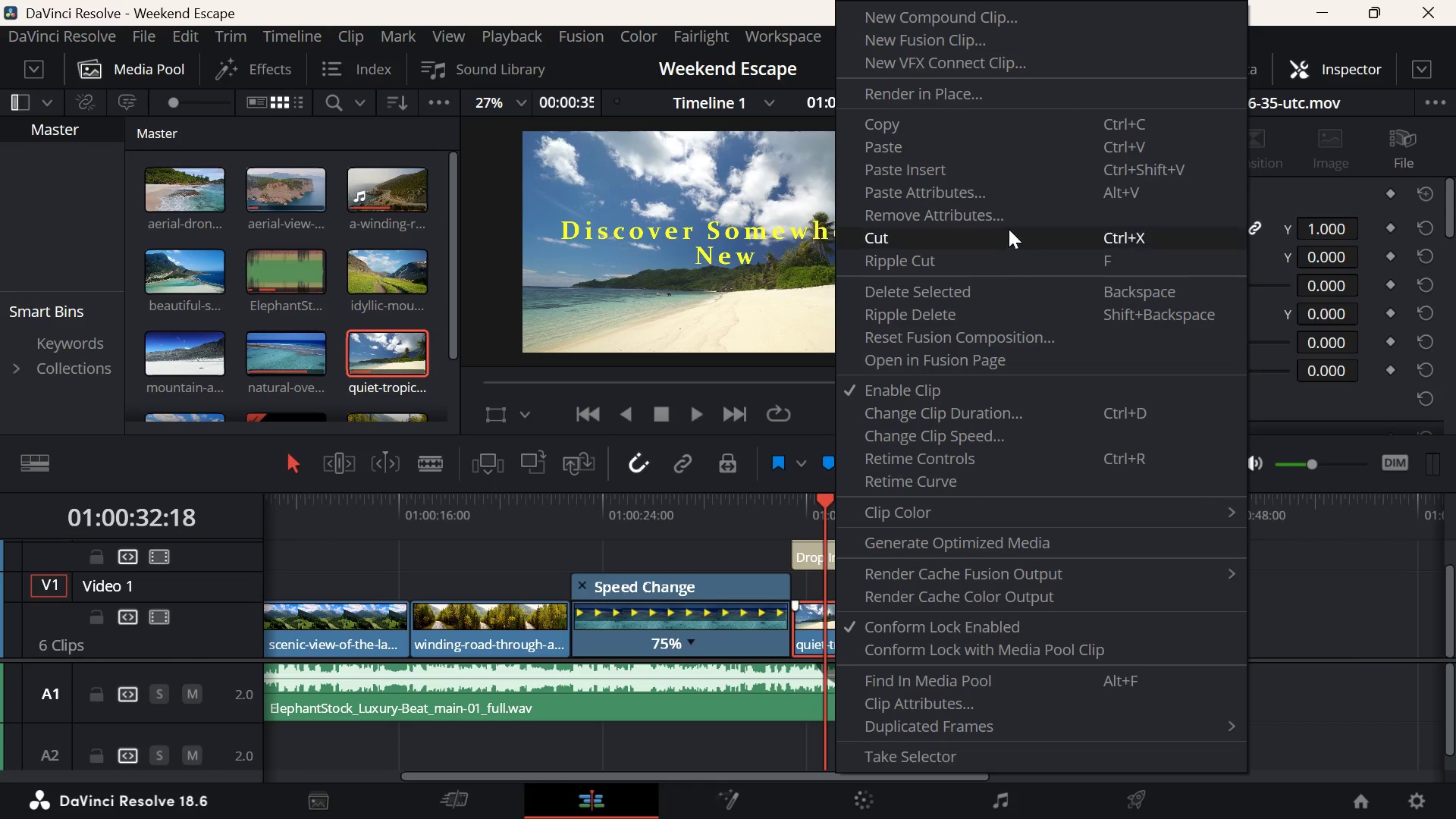 
left_click([1021, 196])
 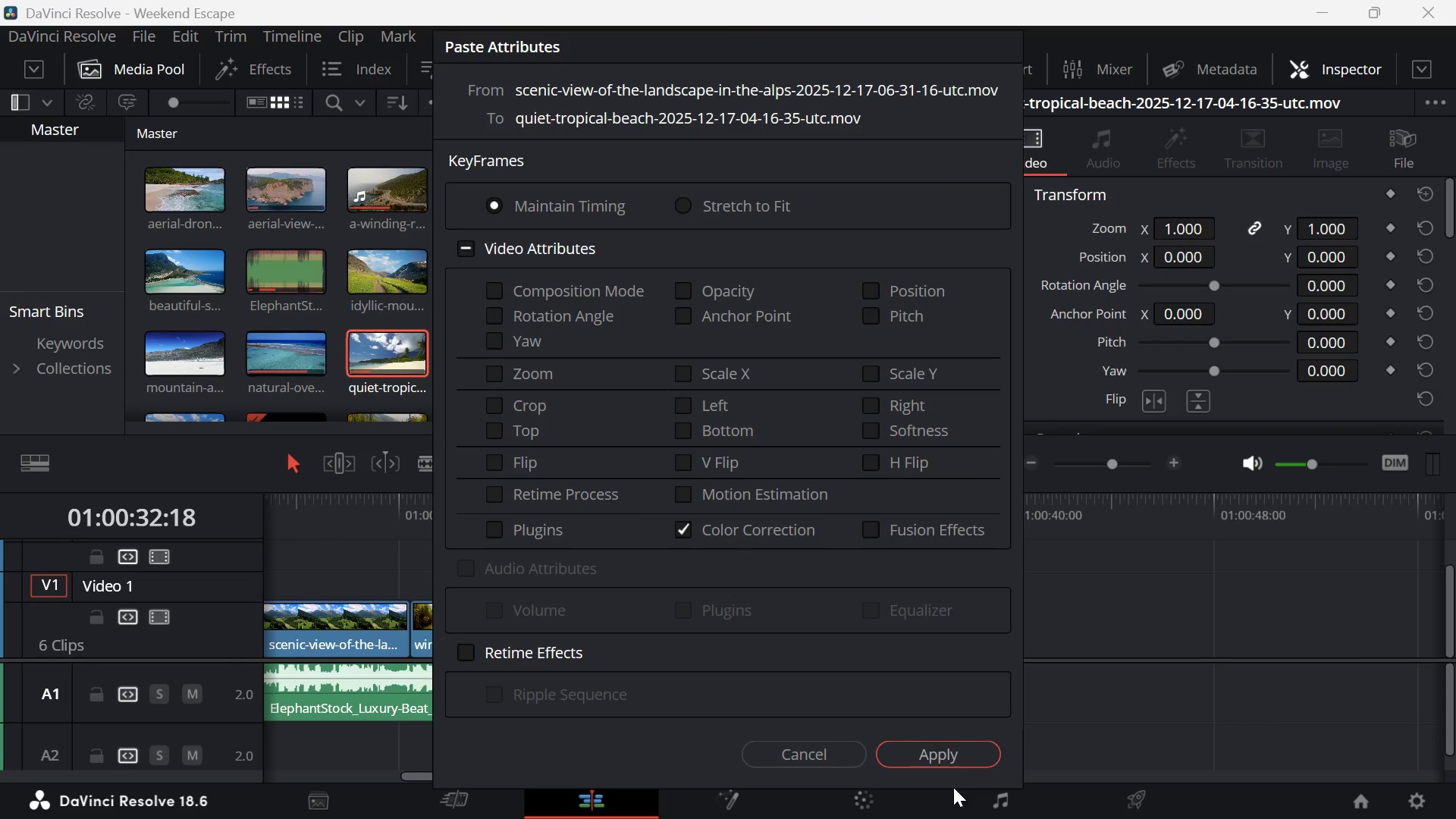 
left_click([955, 754])
 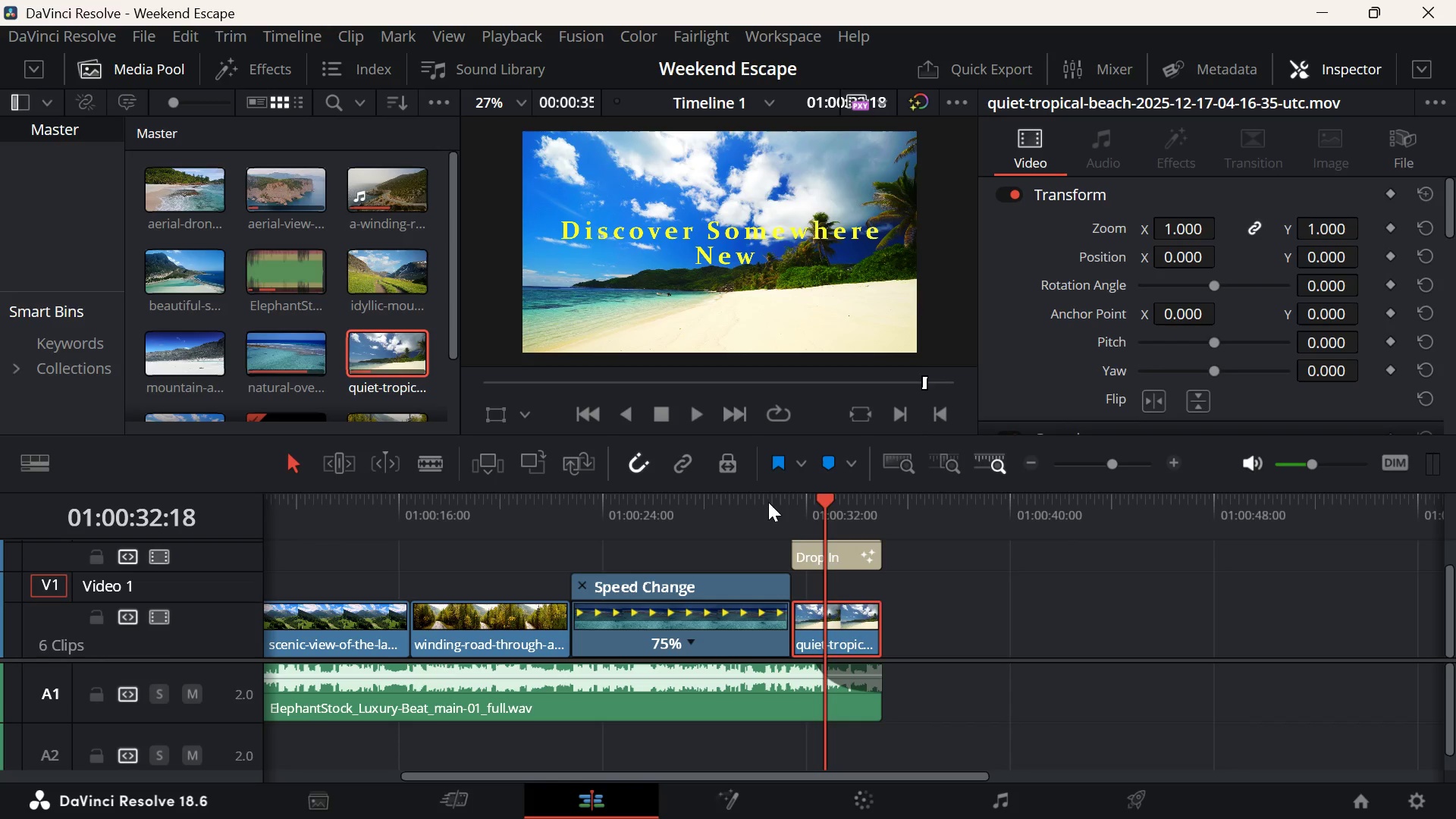 
left_click([777, 506])
 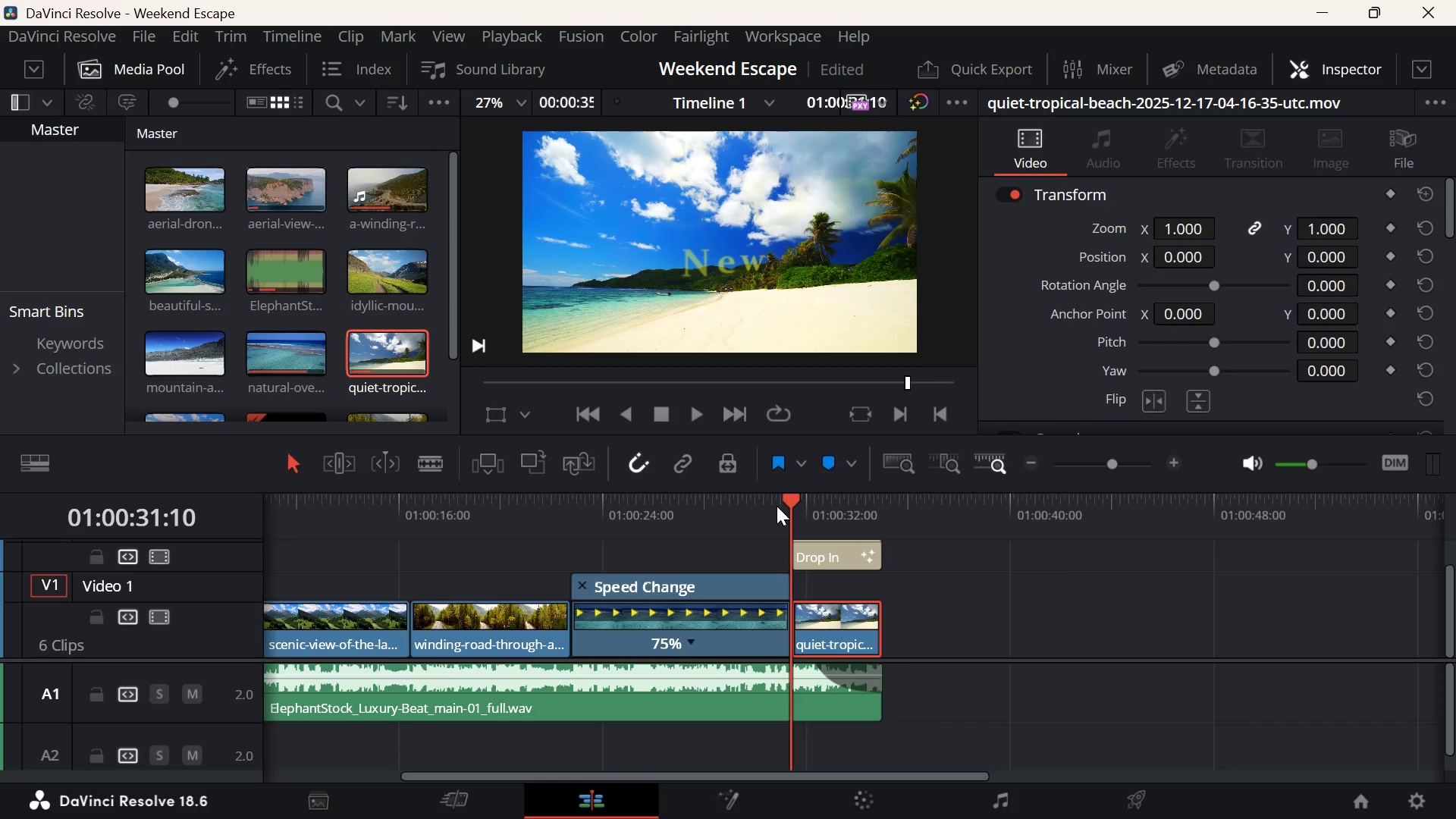 
key(Space)
 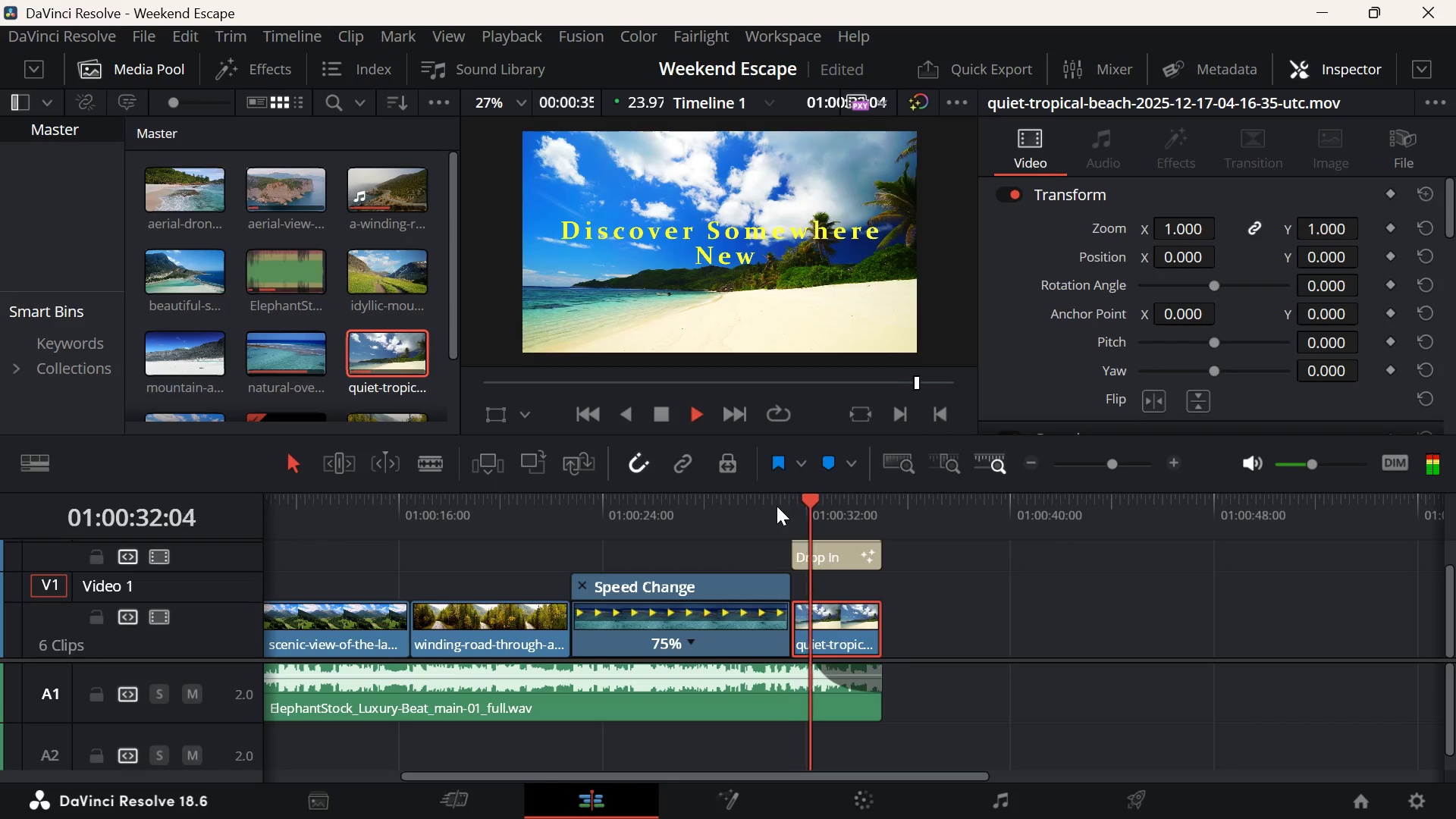 
key(Space)
 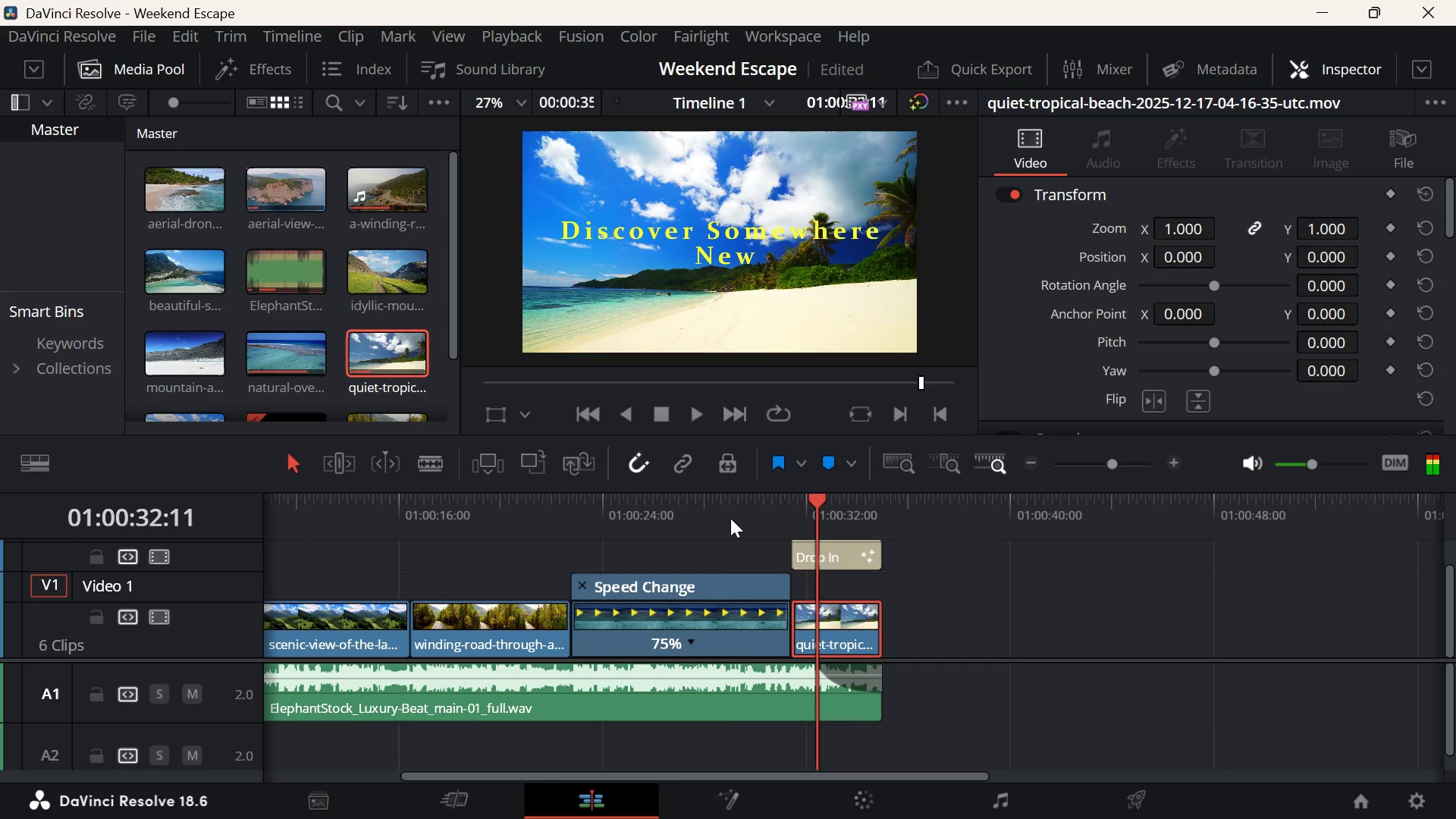 
left_click([730, 518])
 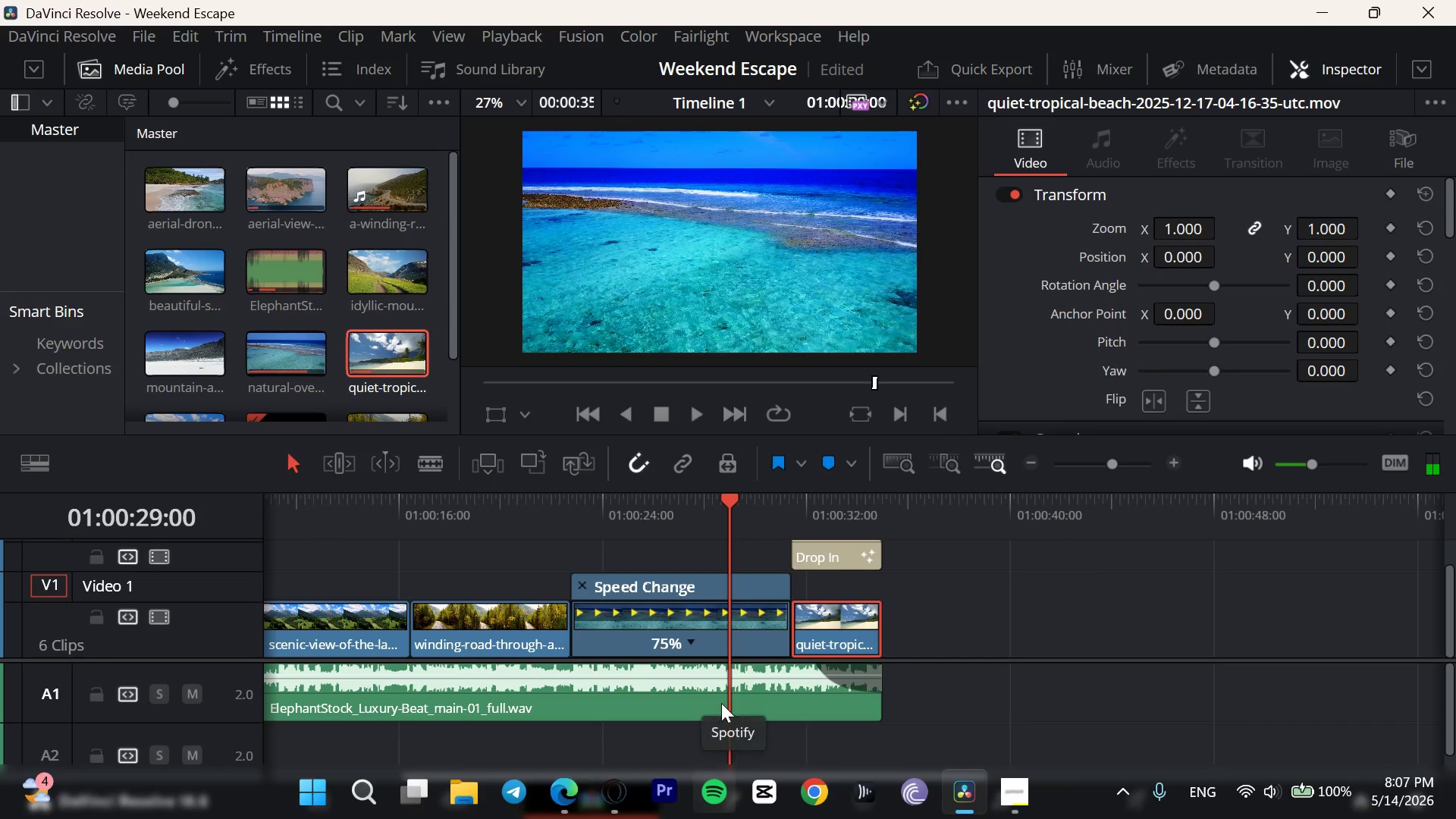 
left_click([540, 516])
 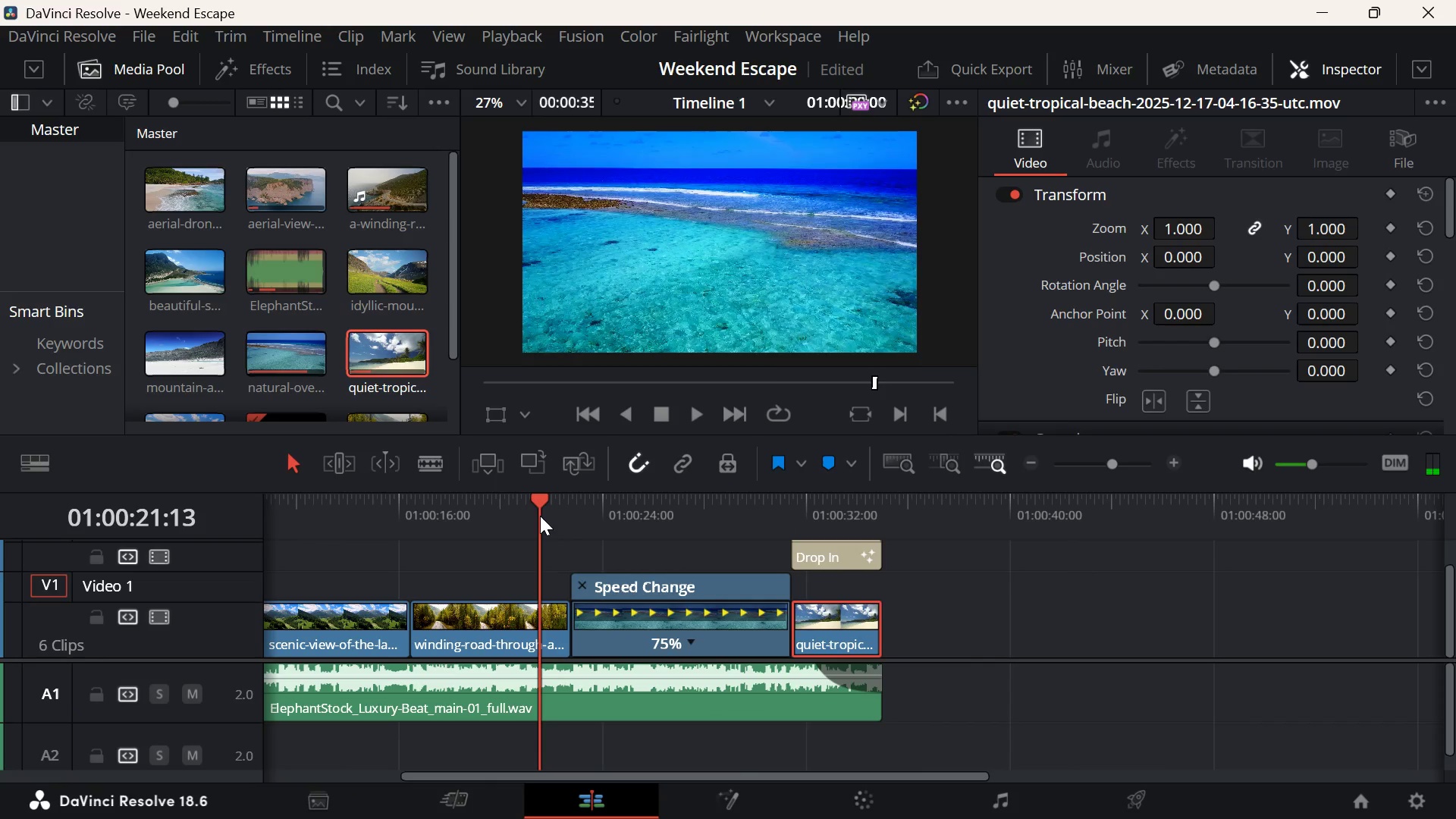 
hold_key(key=VolumeUp, duration=0.83)
 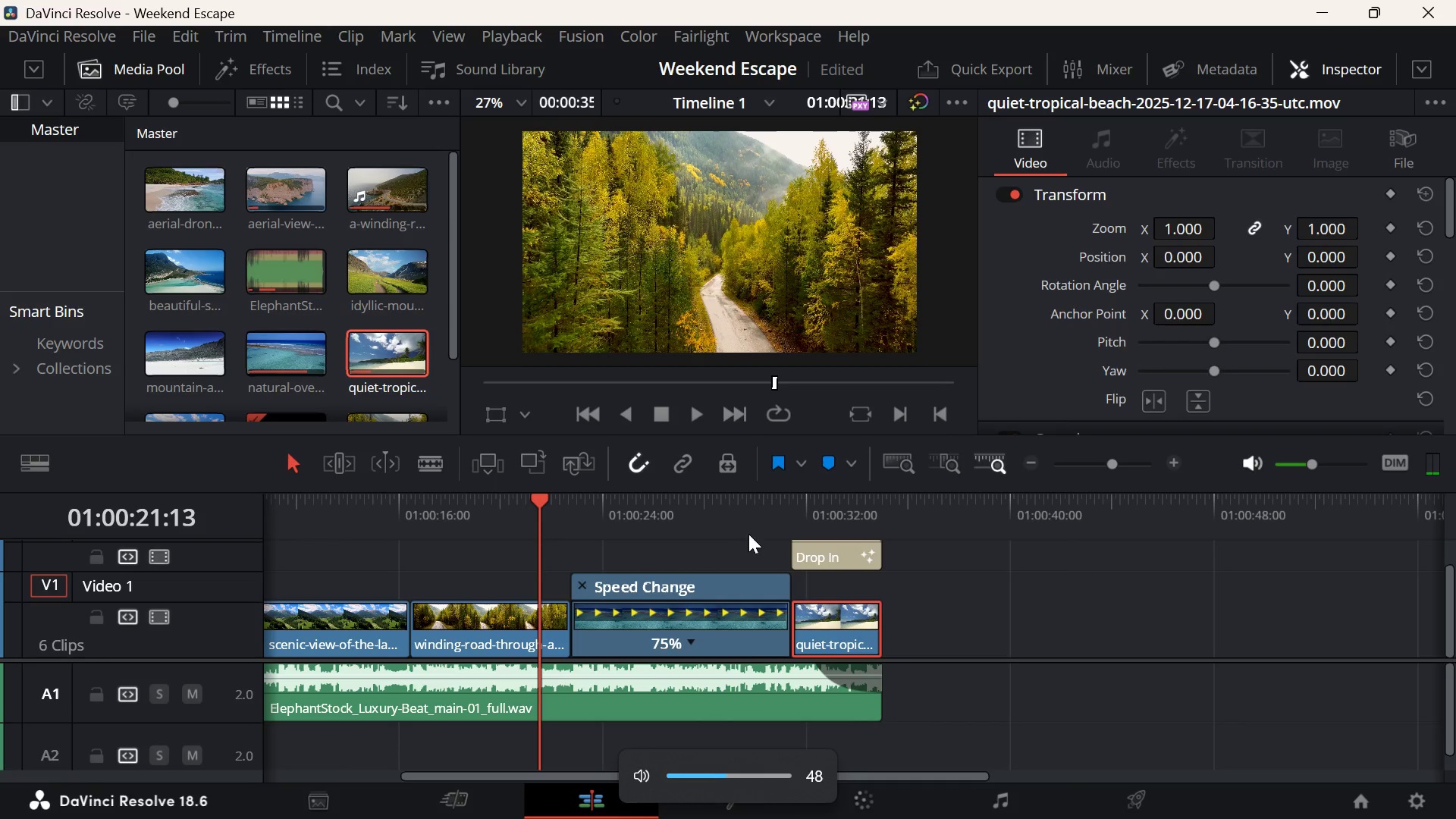 
key(Space)
 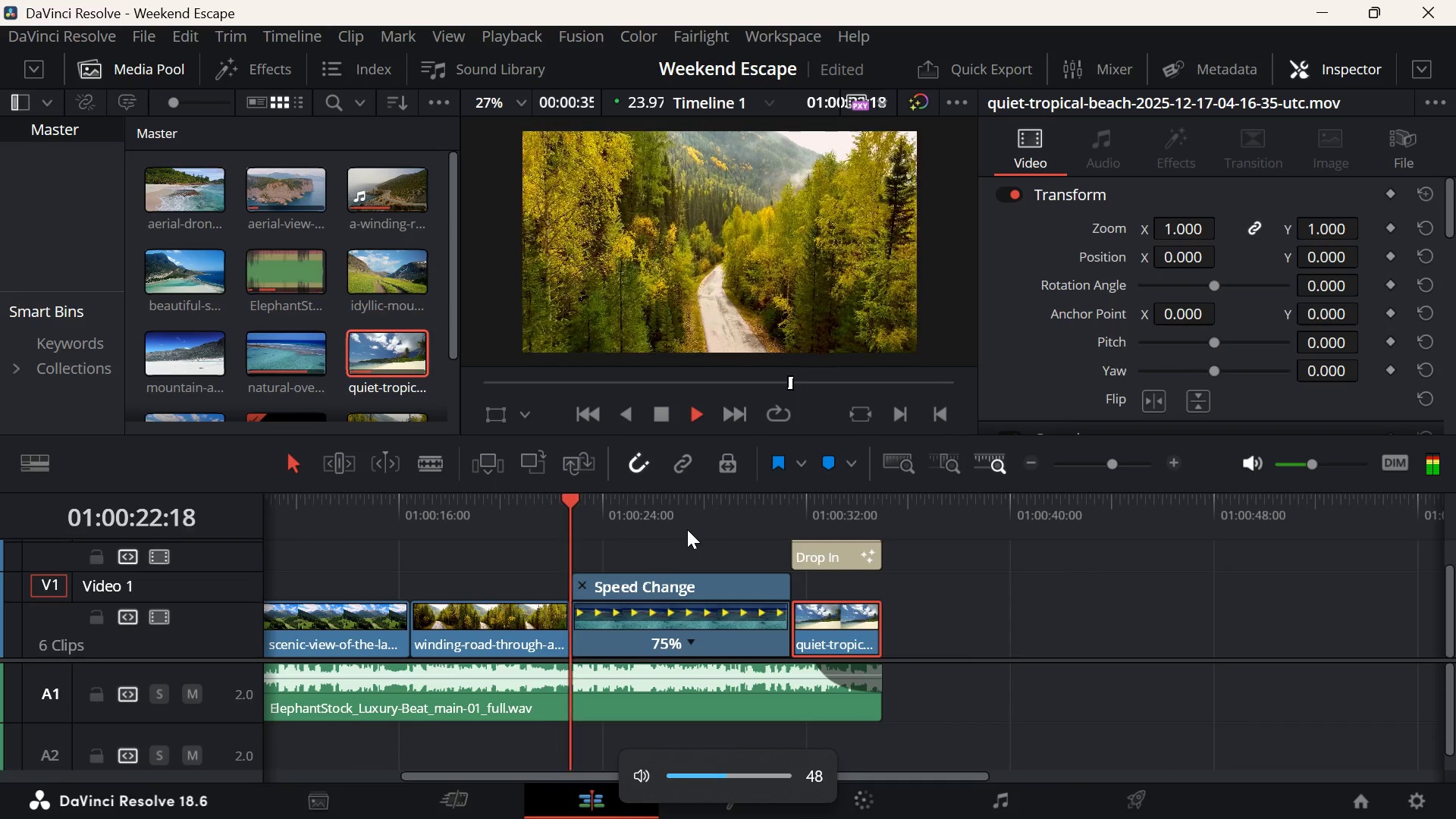 
hold_key(key=VolumeUp, duration=0.88)
 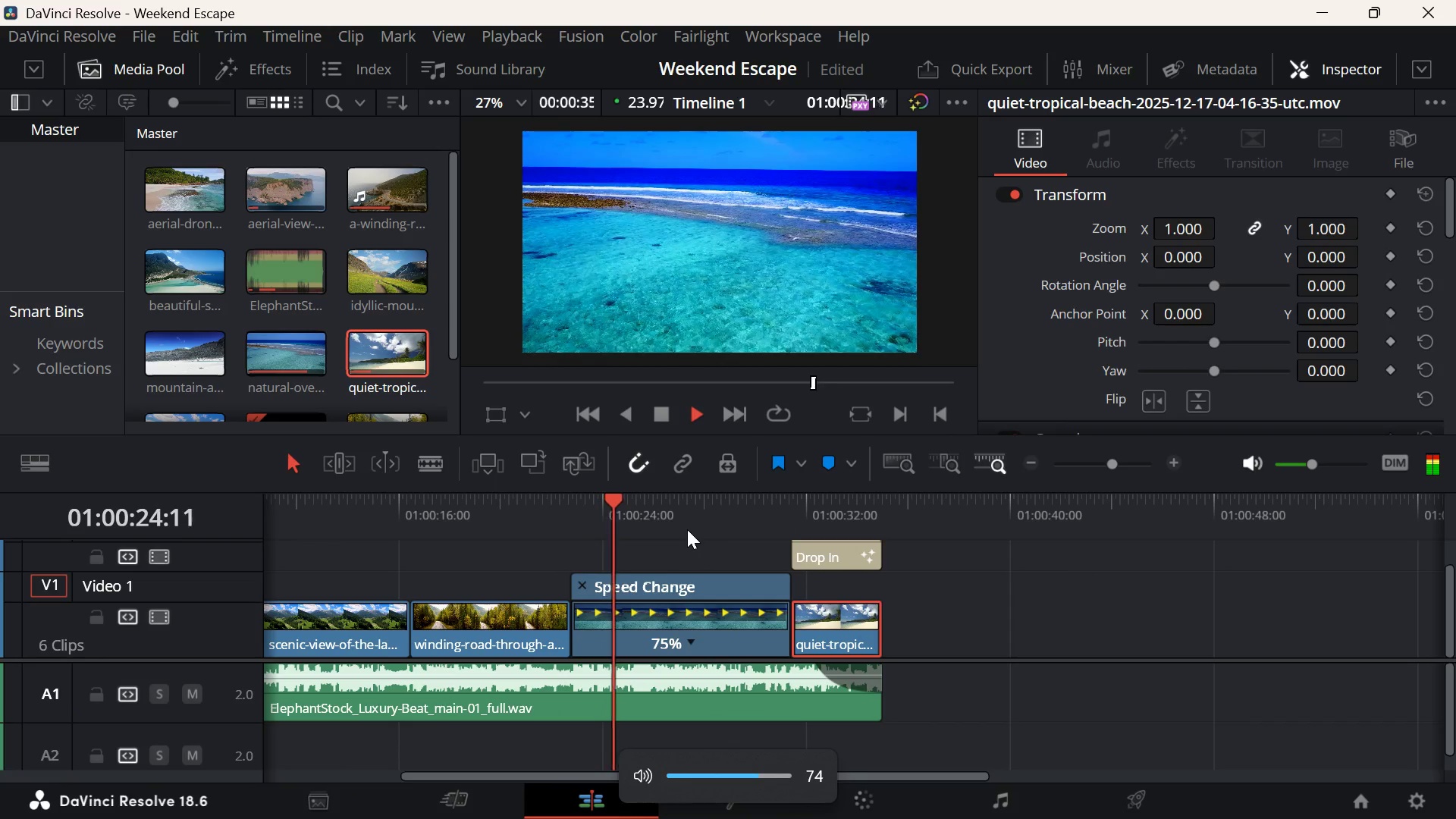 
hold_key(key=VolumeUp, duration=24.97)
 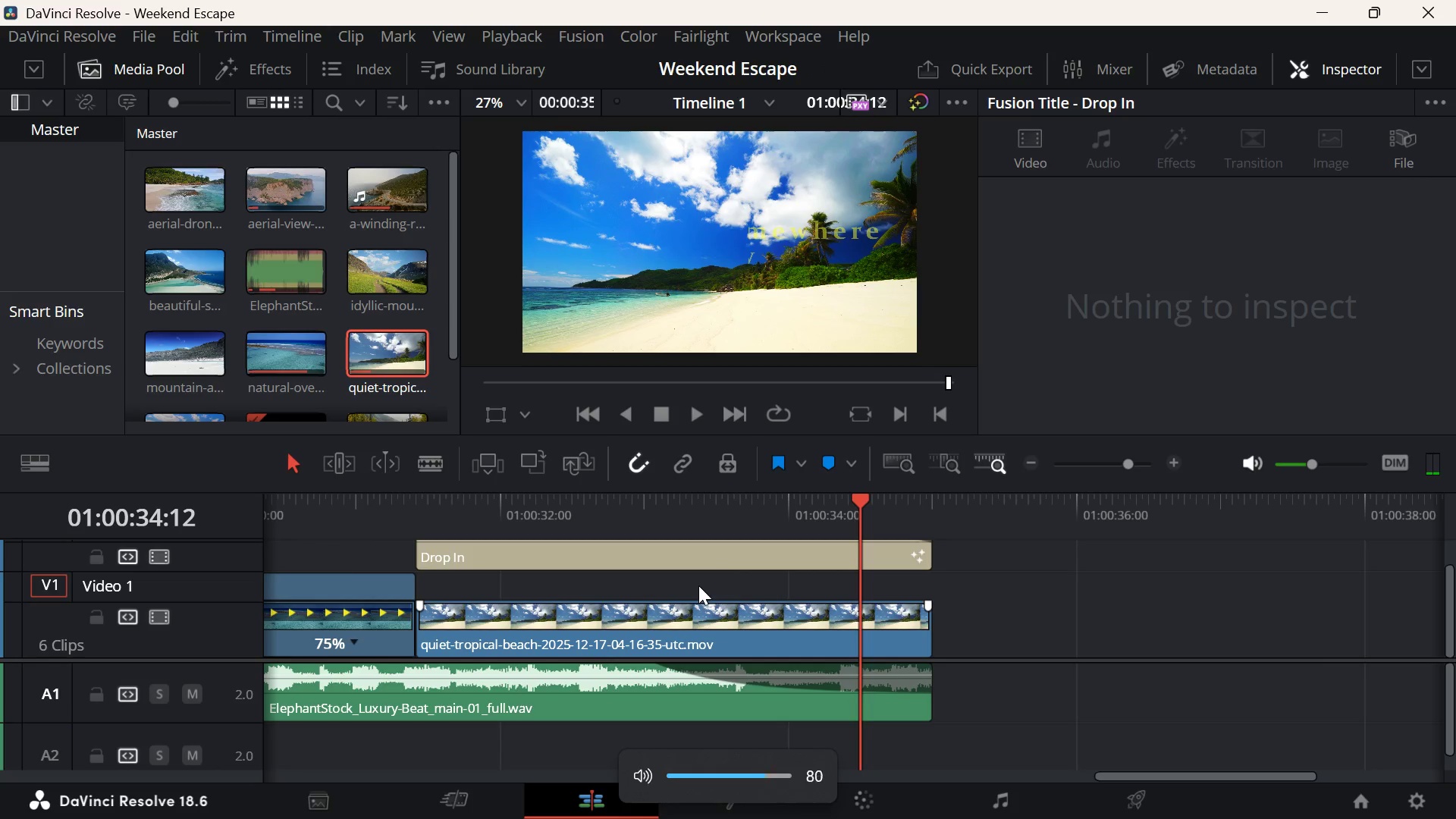 
key(Space)
 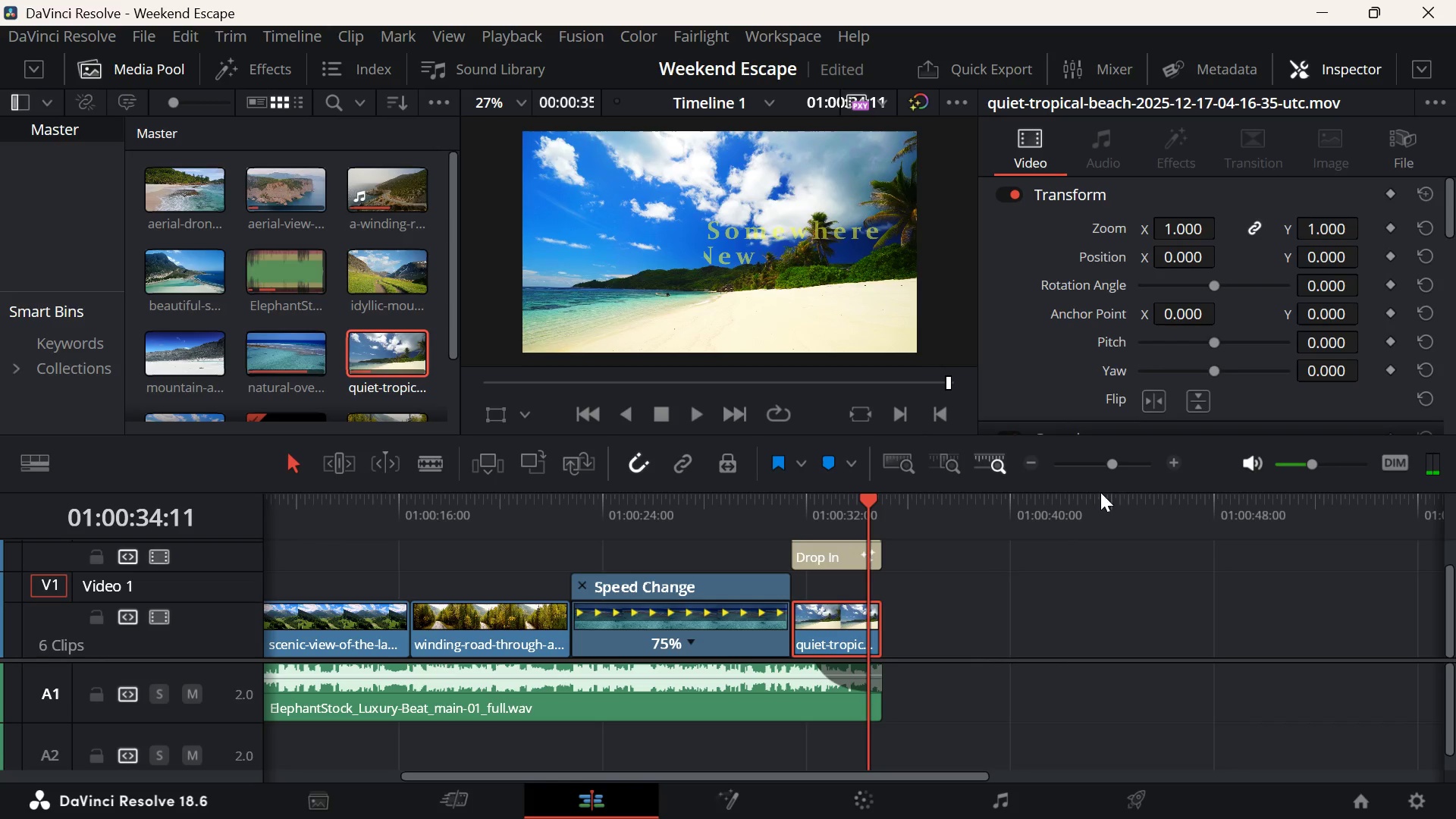 
left_click([1125, 468])
 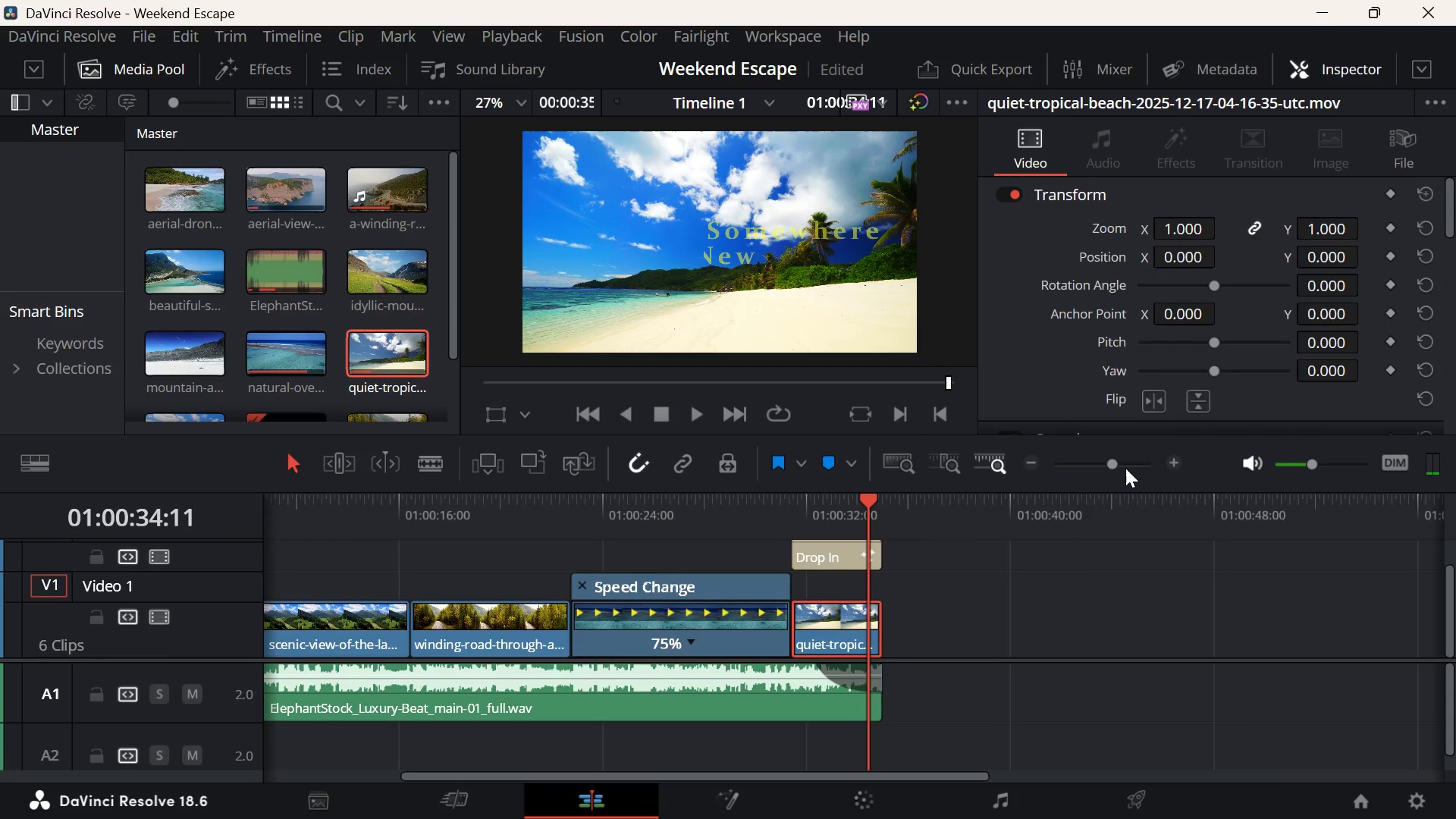 
left_click([1128, 463])
 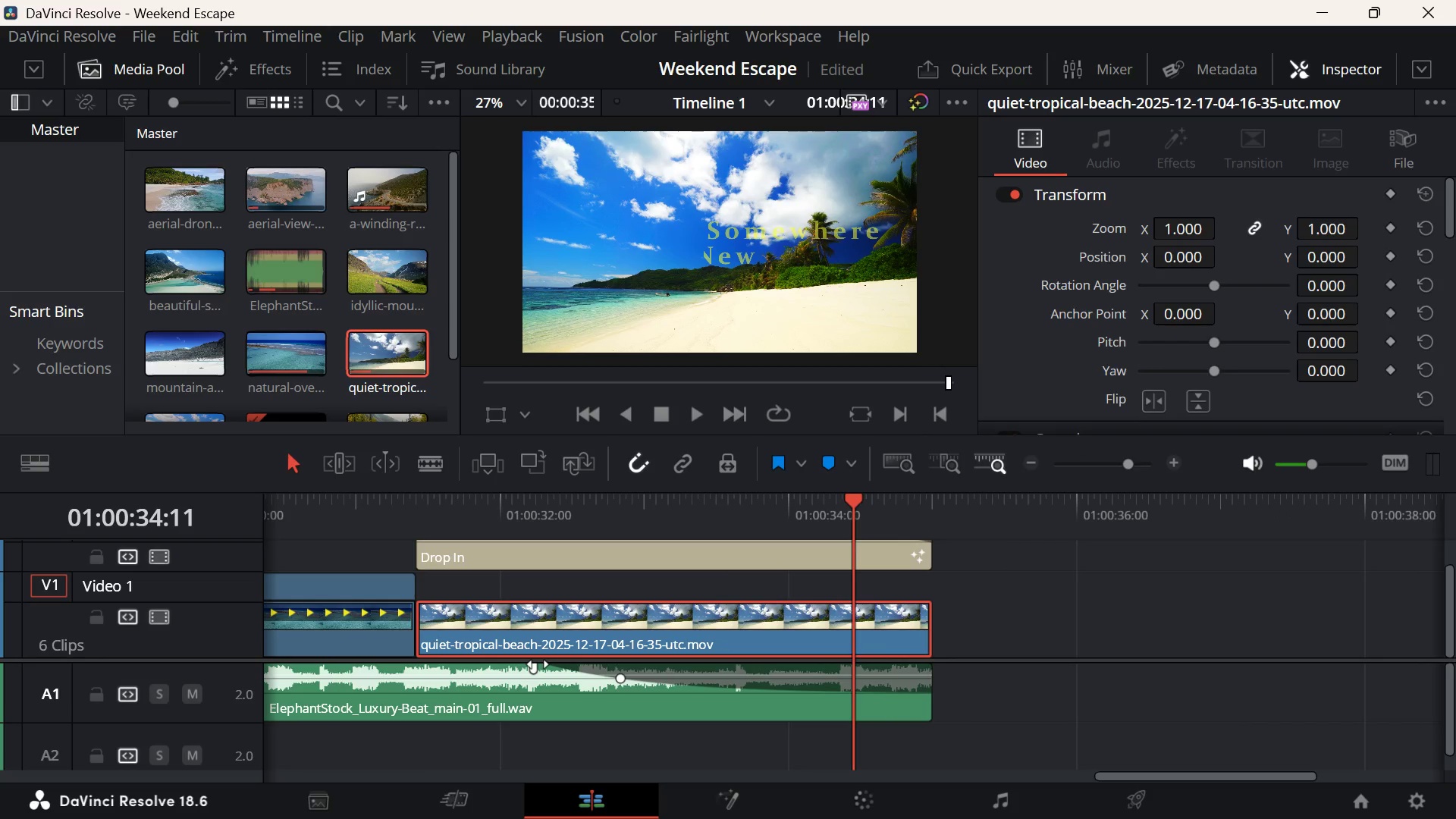 
left_click_drag(start_coordinate=[538, 665], to_coordinate=[586, 661])
 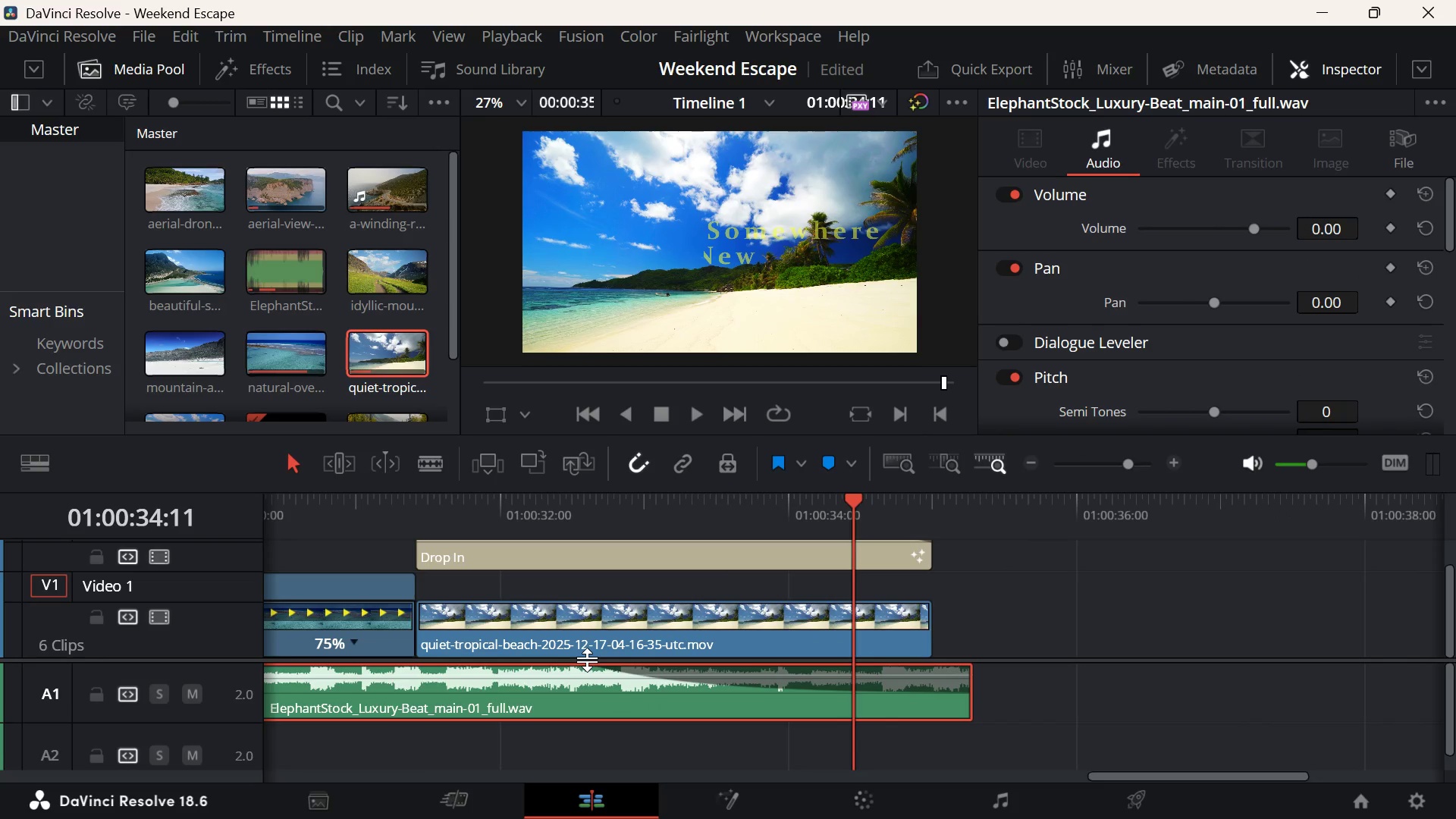 
key(Control+Z)
 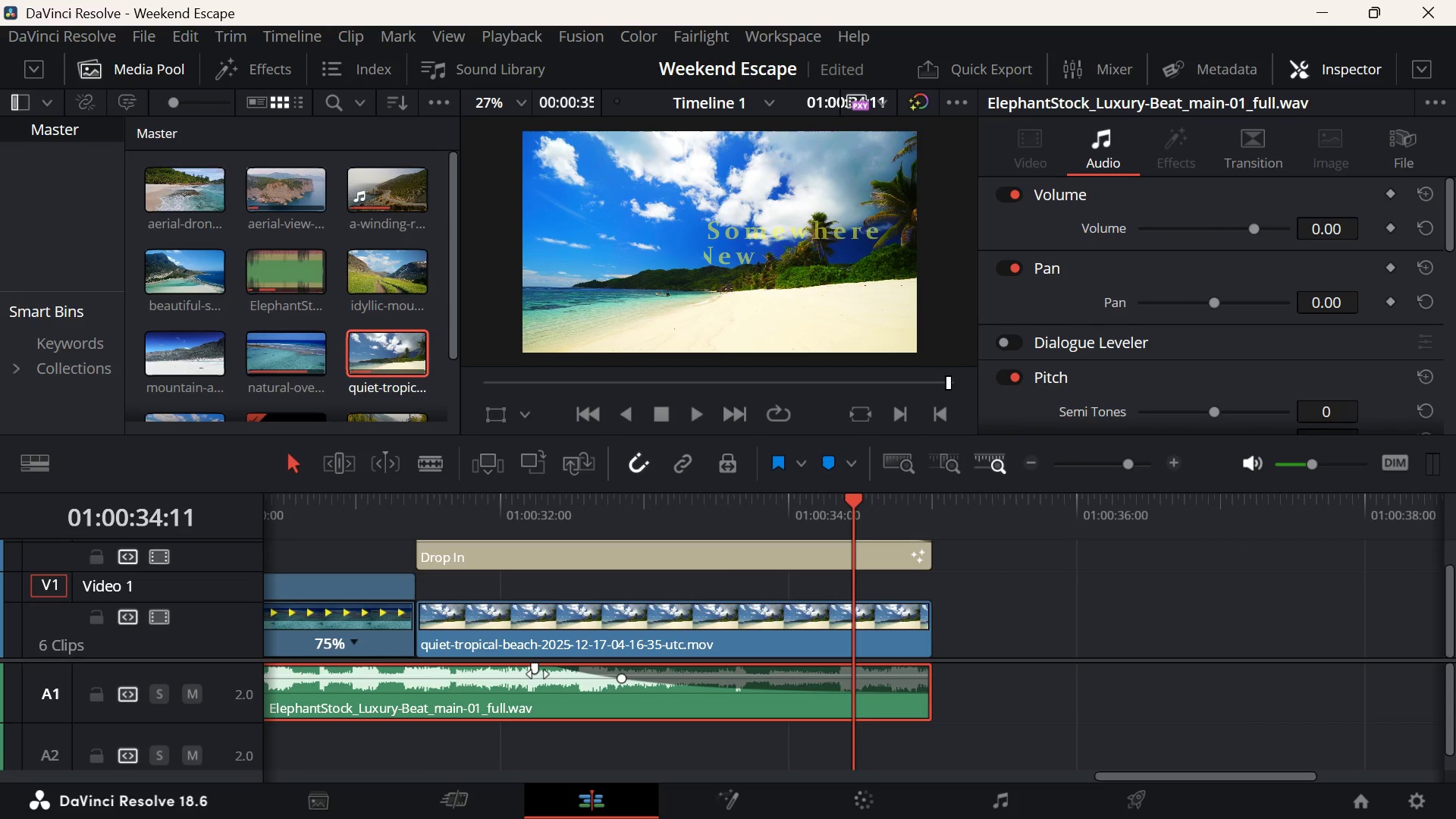 
left_click_drag(start_coordinate=[537, 673], to_coordinate=[649, 665])
 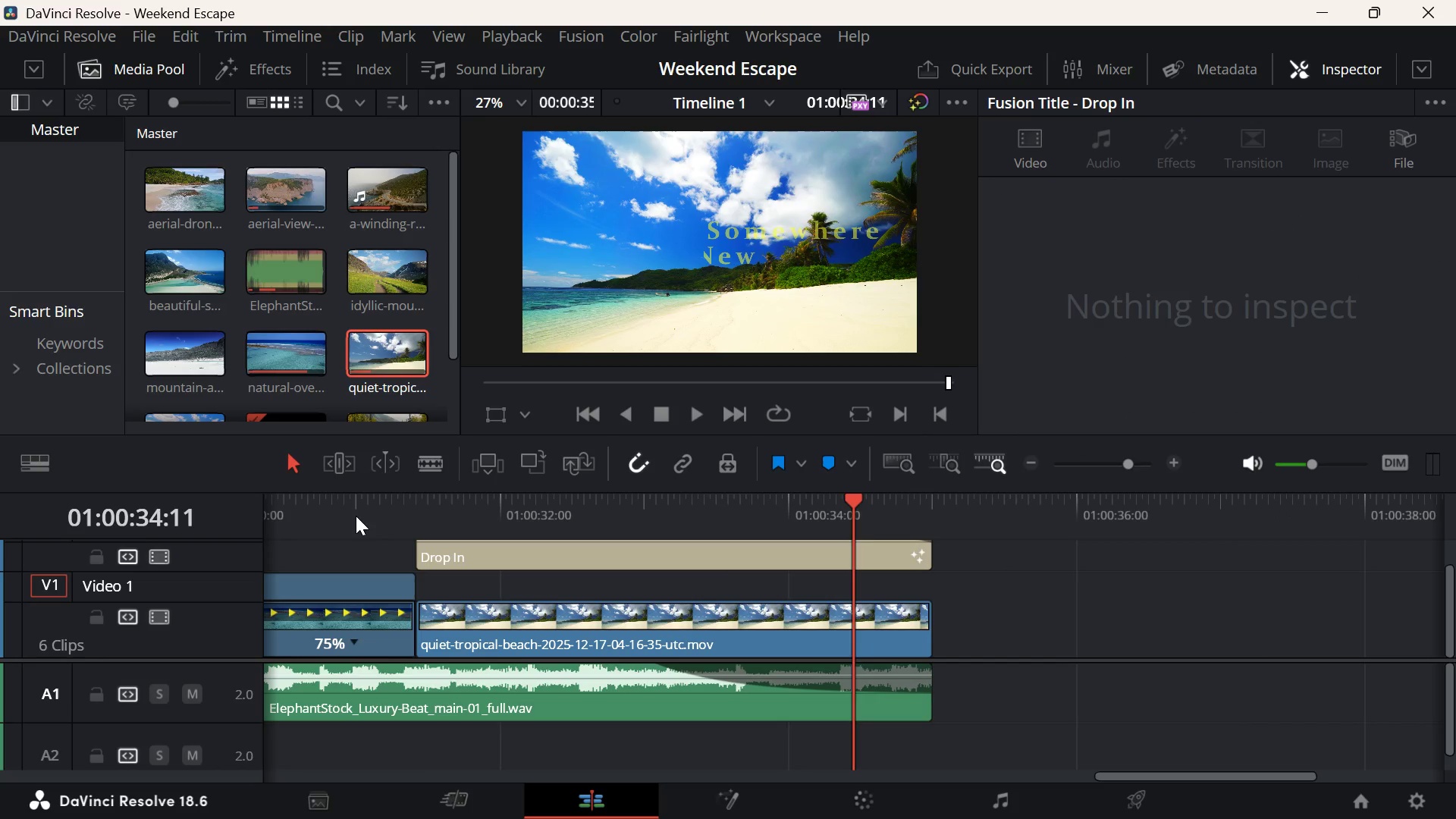 
left_click([353, 516])
 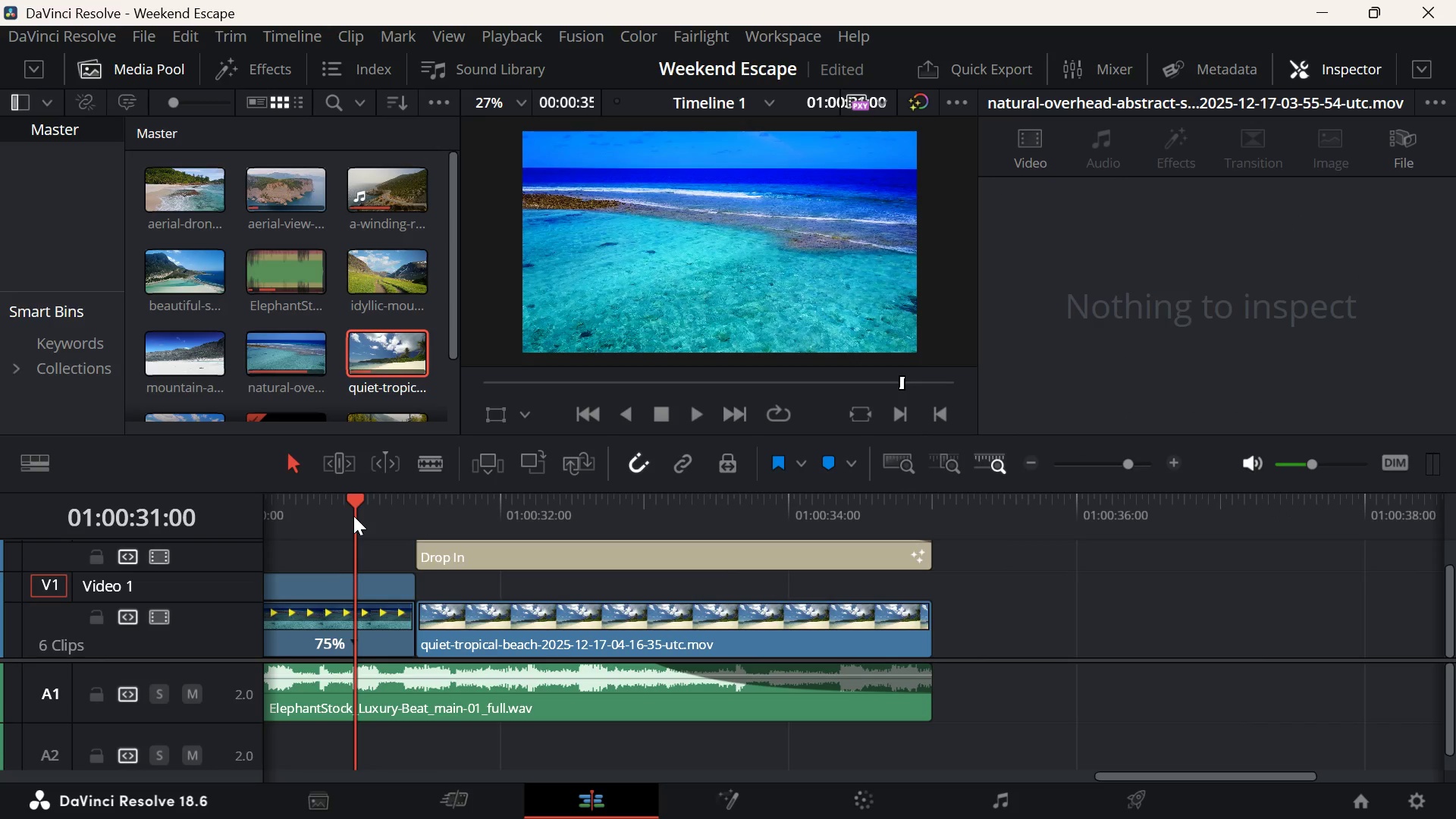 
key(Space)
 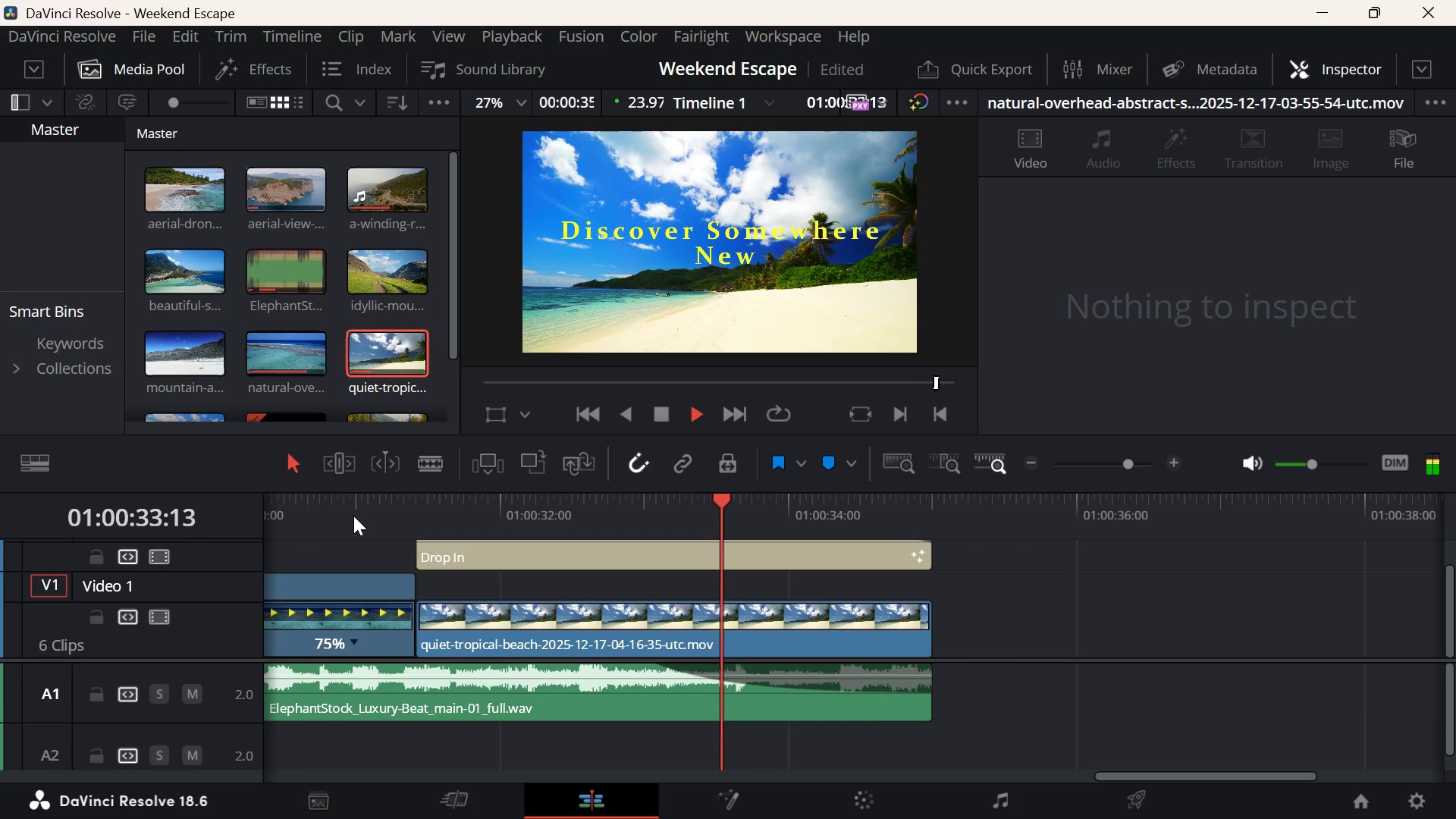 
key(Space)
 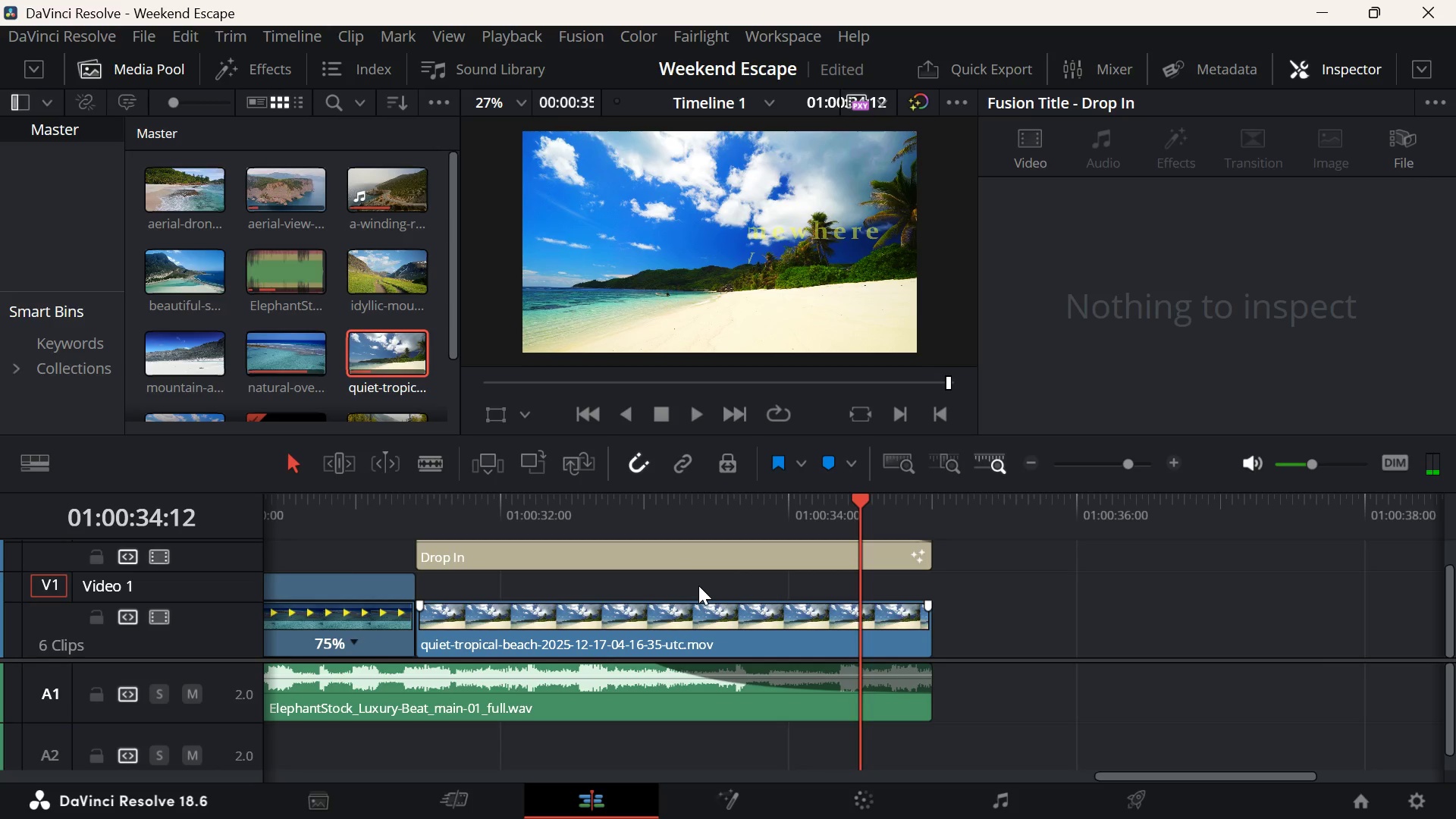 
hold_key(key=VolumeUp, duration=1.0)
 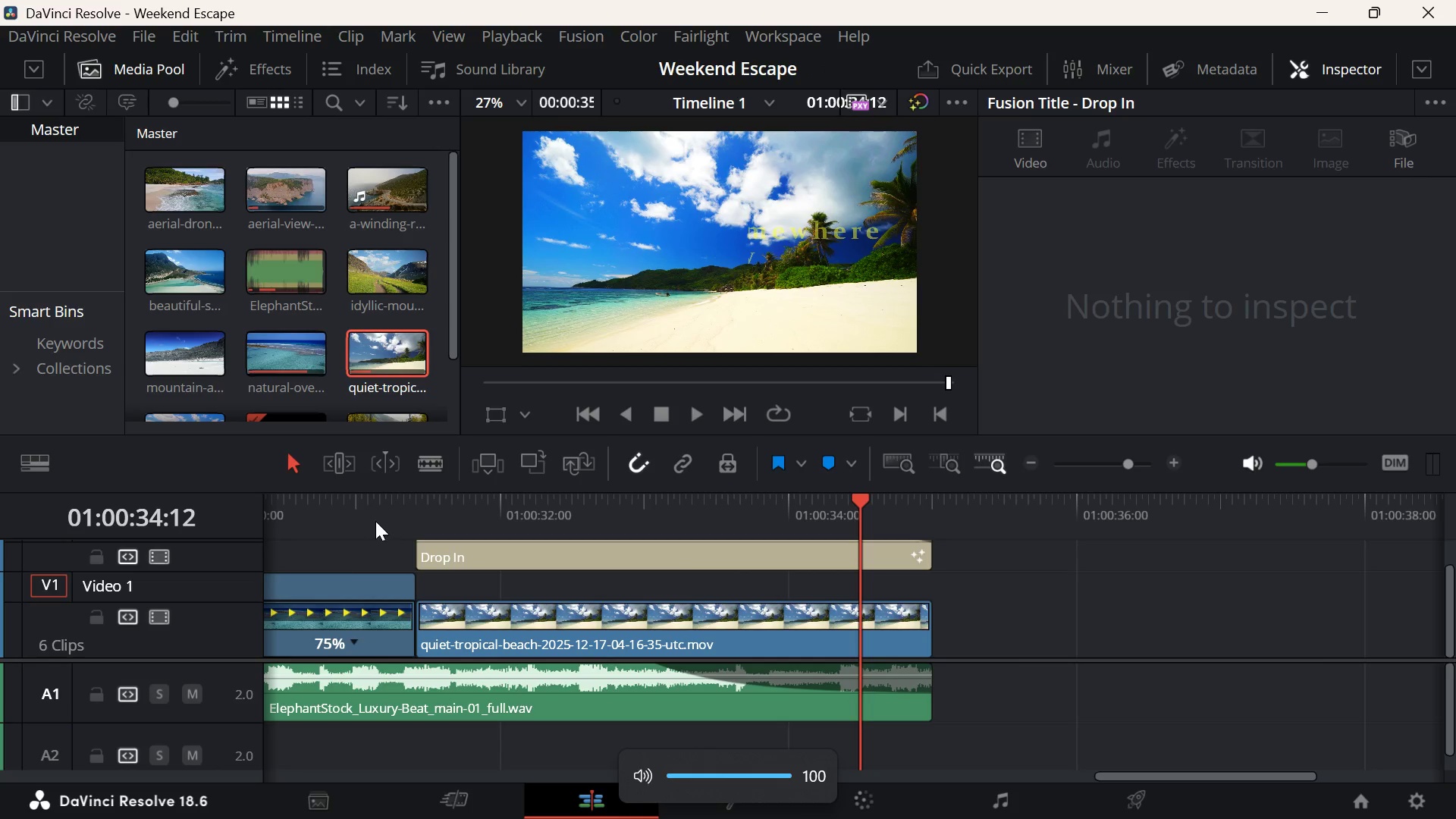 
left_click([375, 521])
 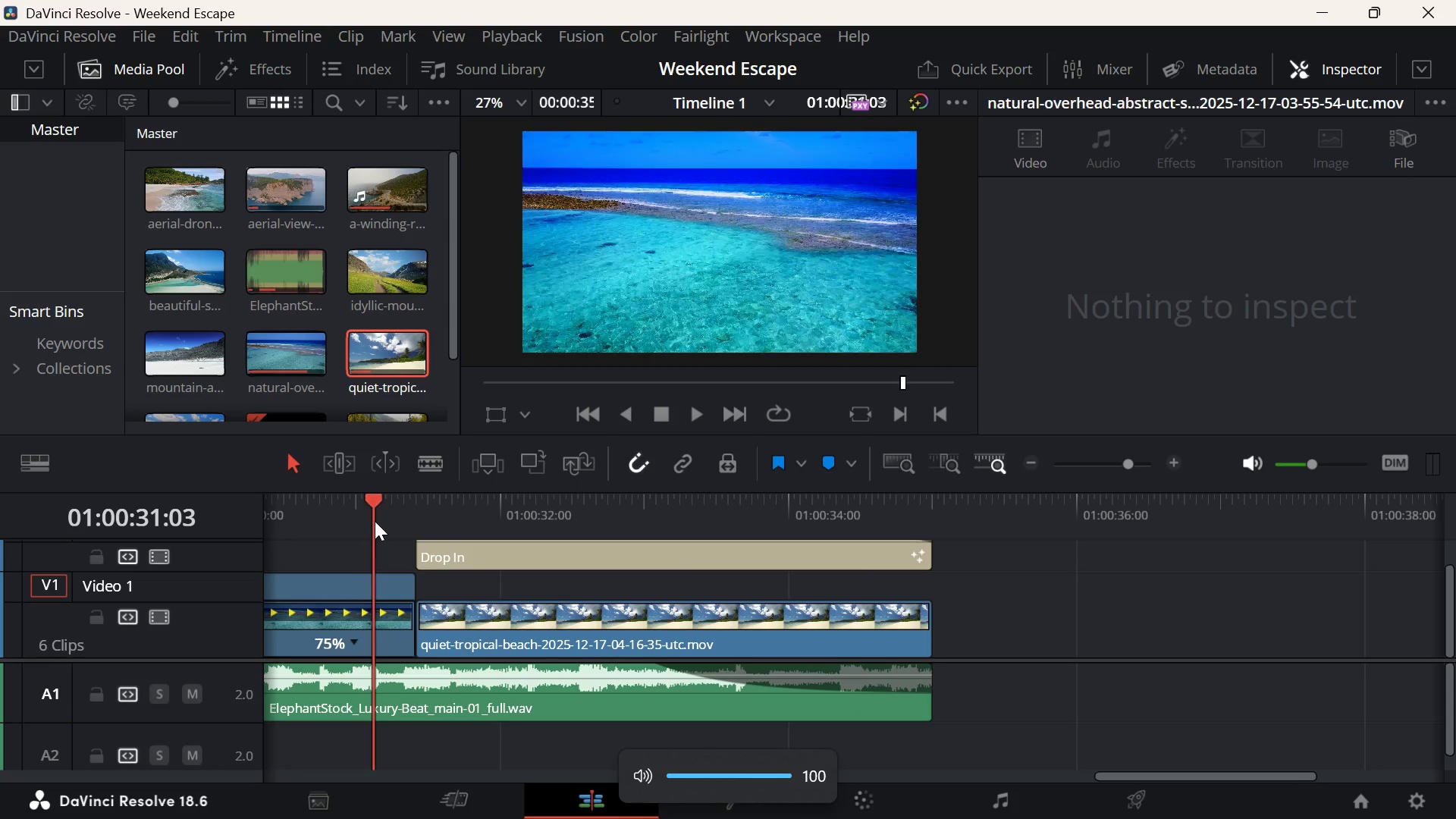 
key(Space)
 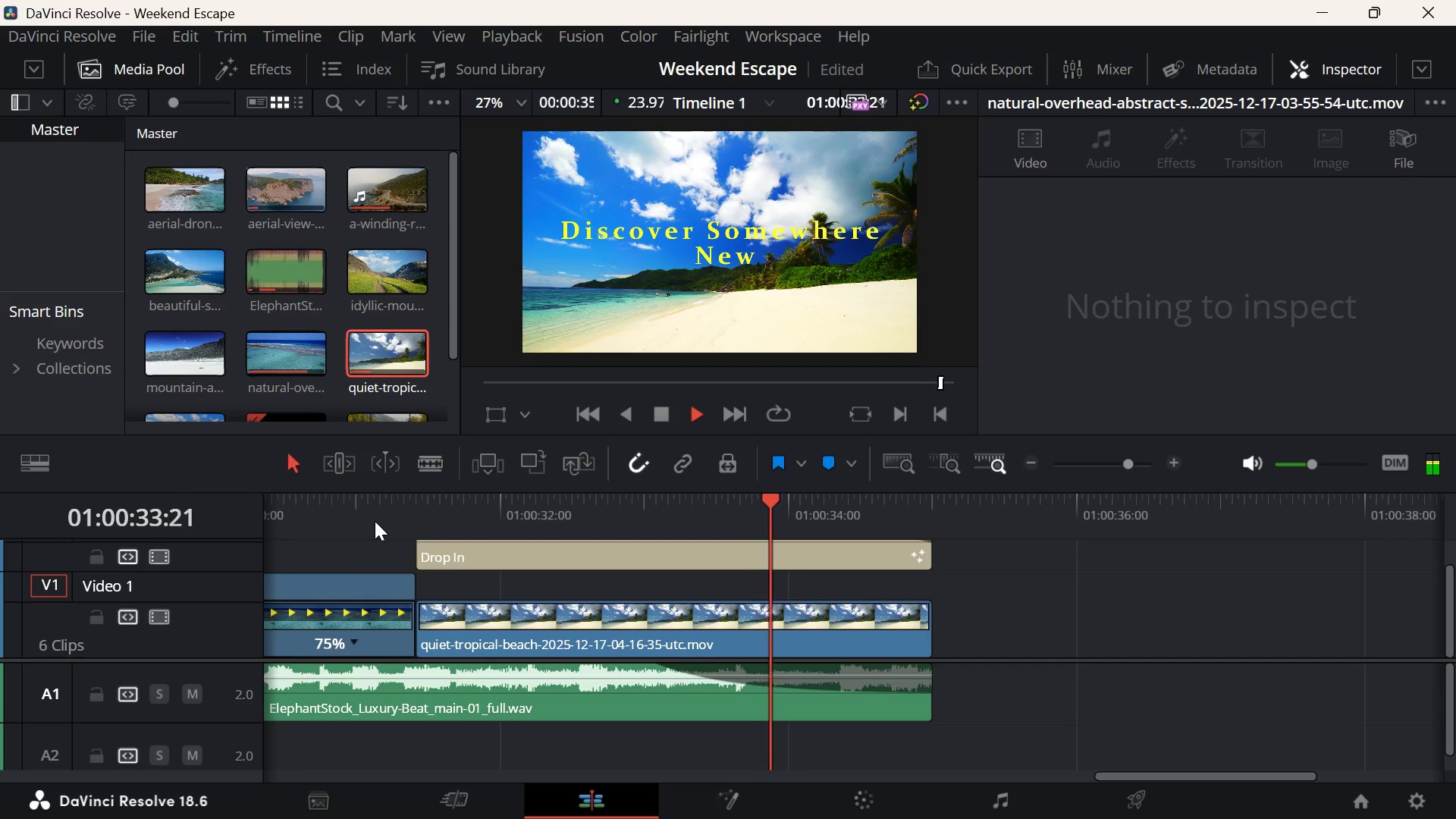 
key(Space)
 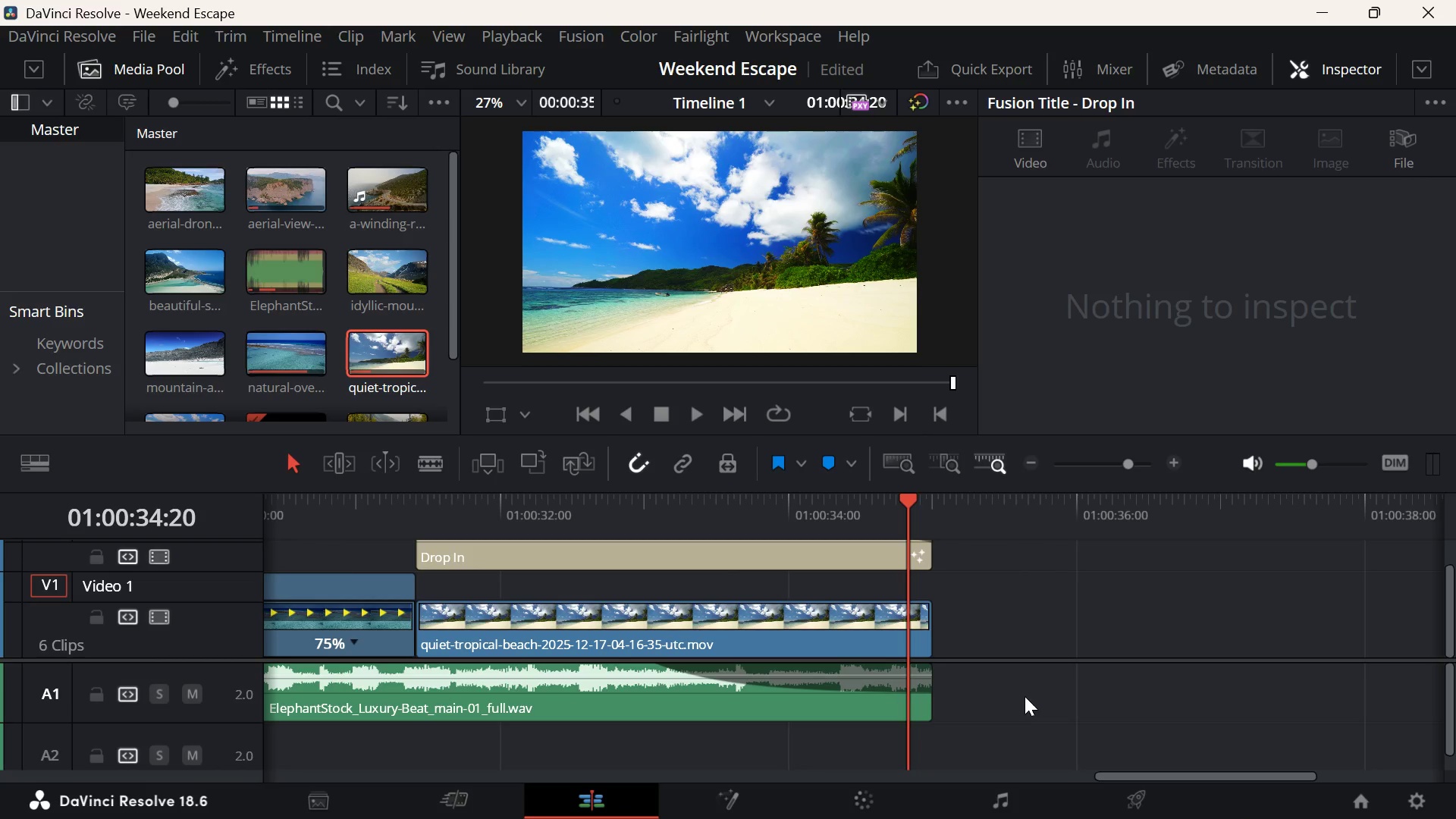 
wait(13.91)
 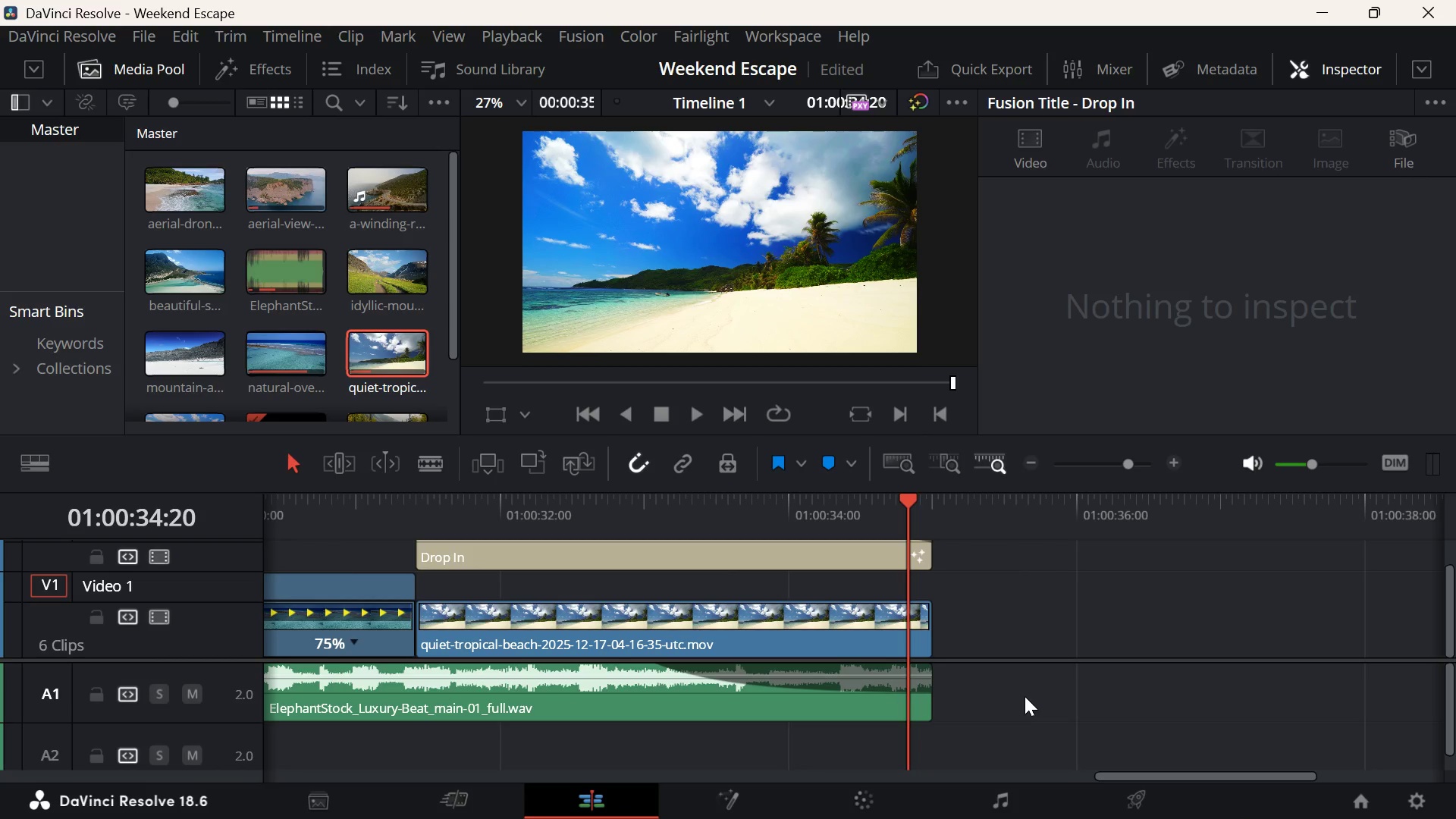 
left_click([1091, 460])
 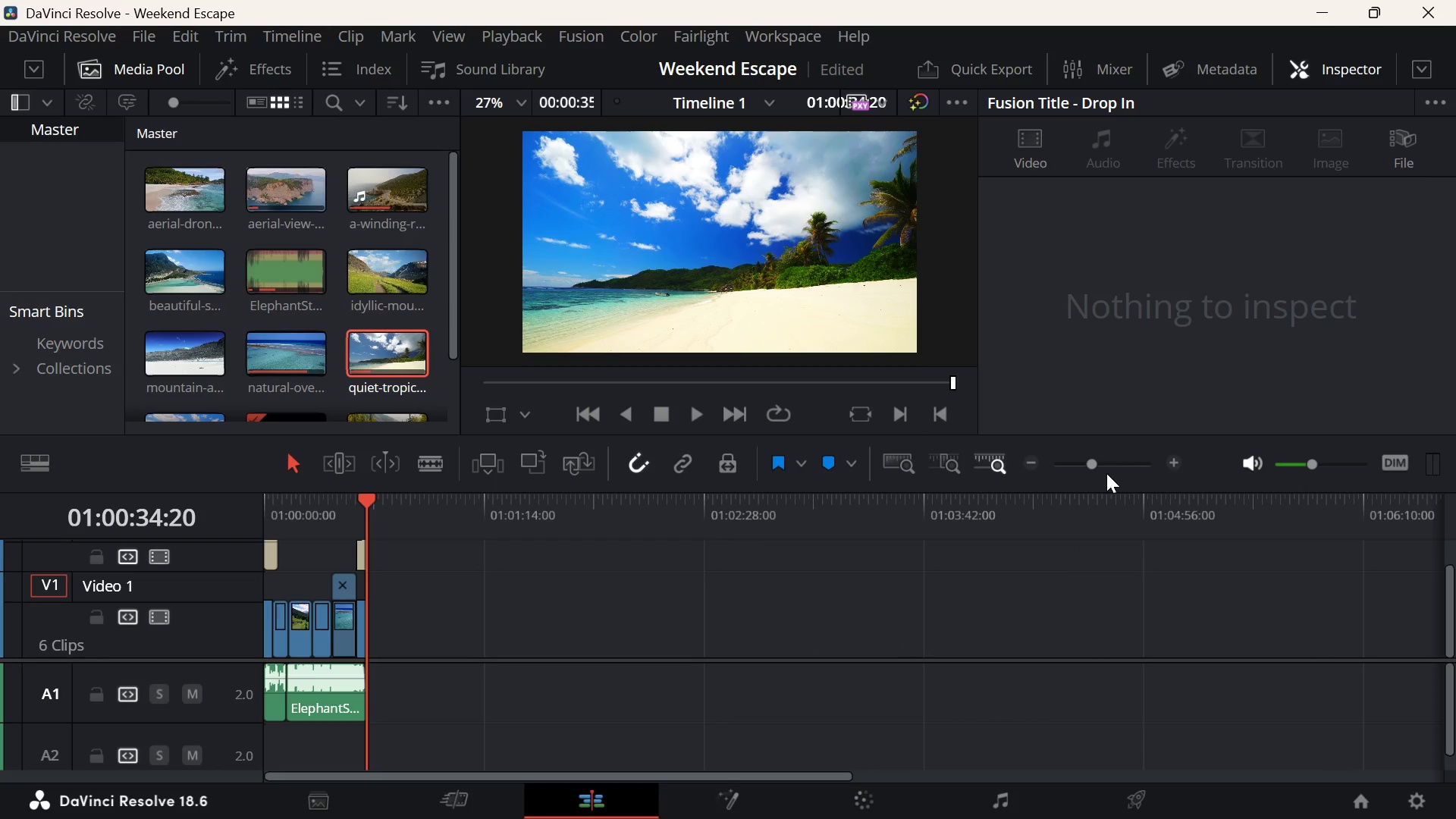 
left_click([1109, 469])
 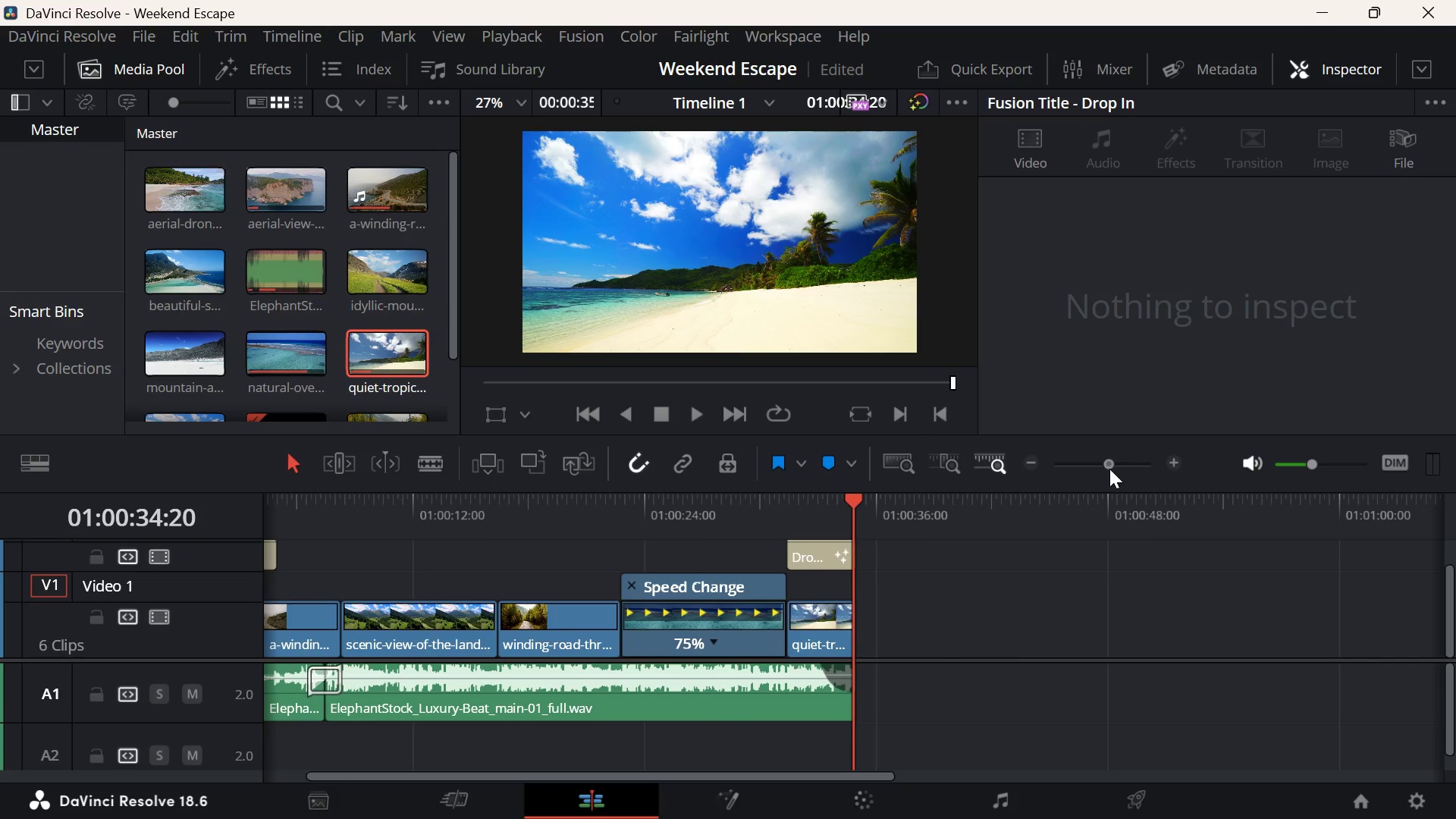 
left_click_drag(start_coordinate=[474, 529], to_coordinate=[80, 557])
 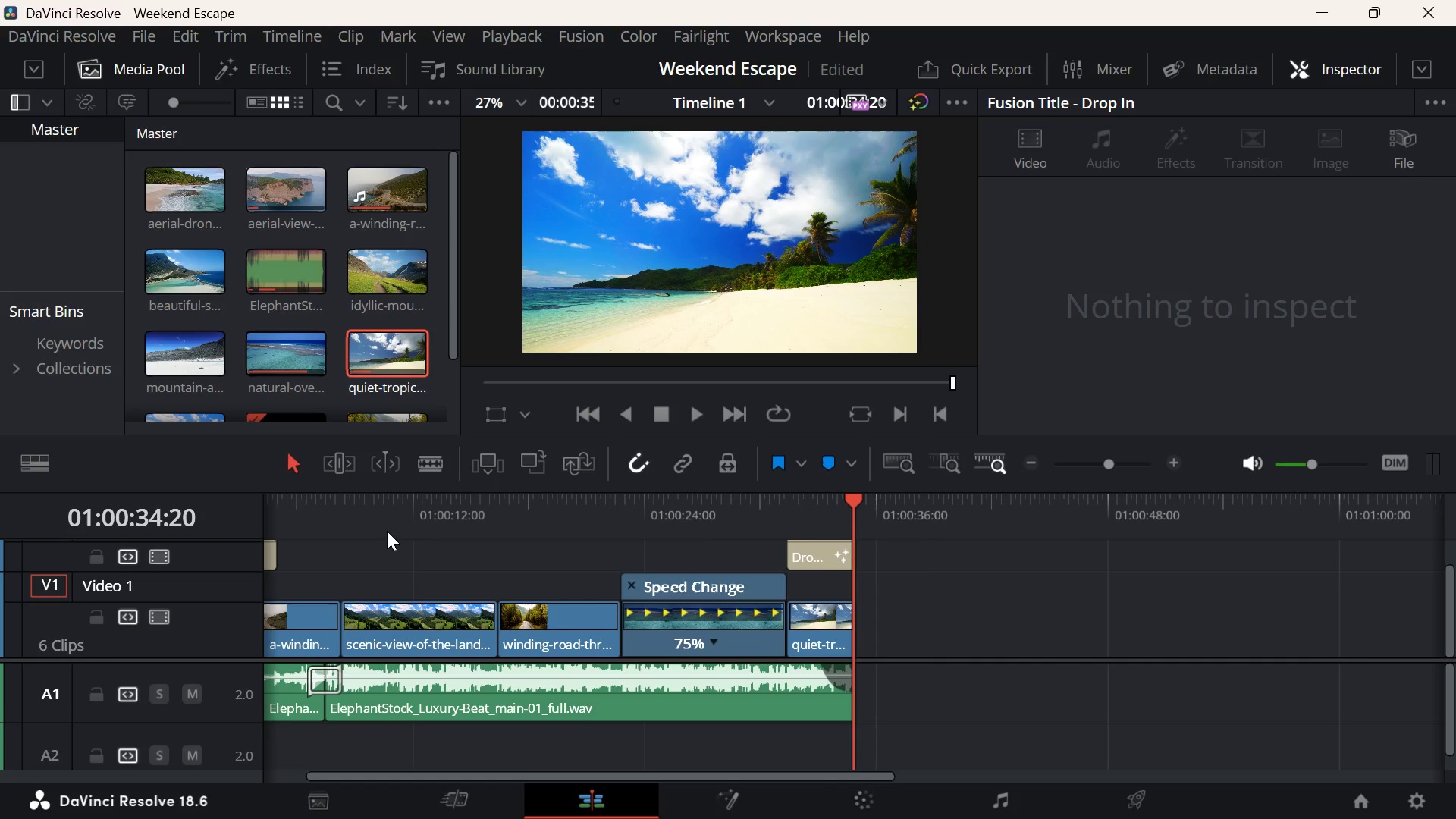 
left_click_drag(start_coordinate=[388, 531], to_coordinate=[306, 531])
 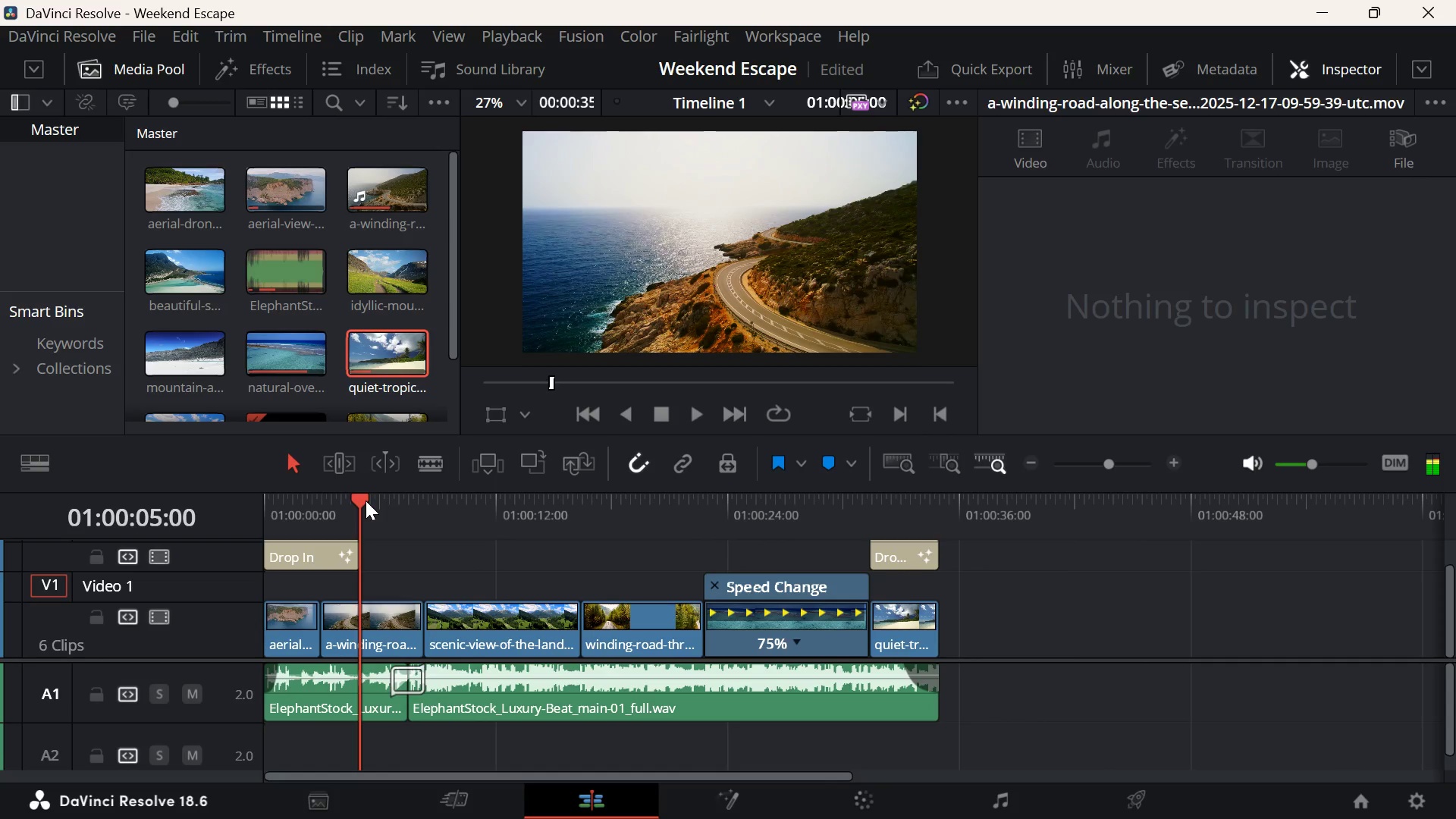 
left_click_drag(start_coordinate=[364, 497], to_coordinate=[224, 520])
 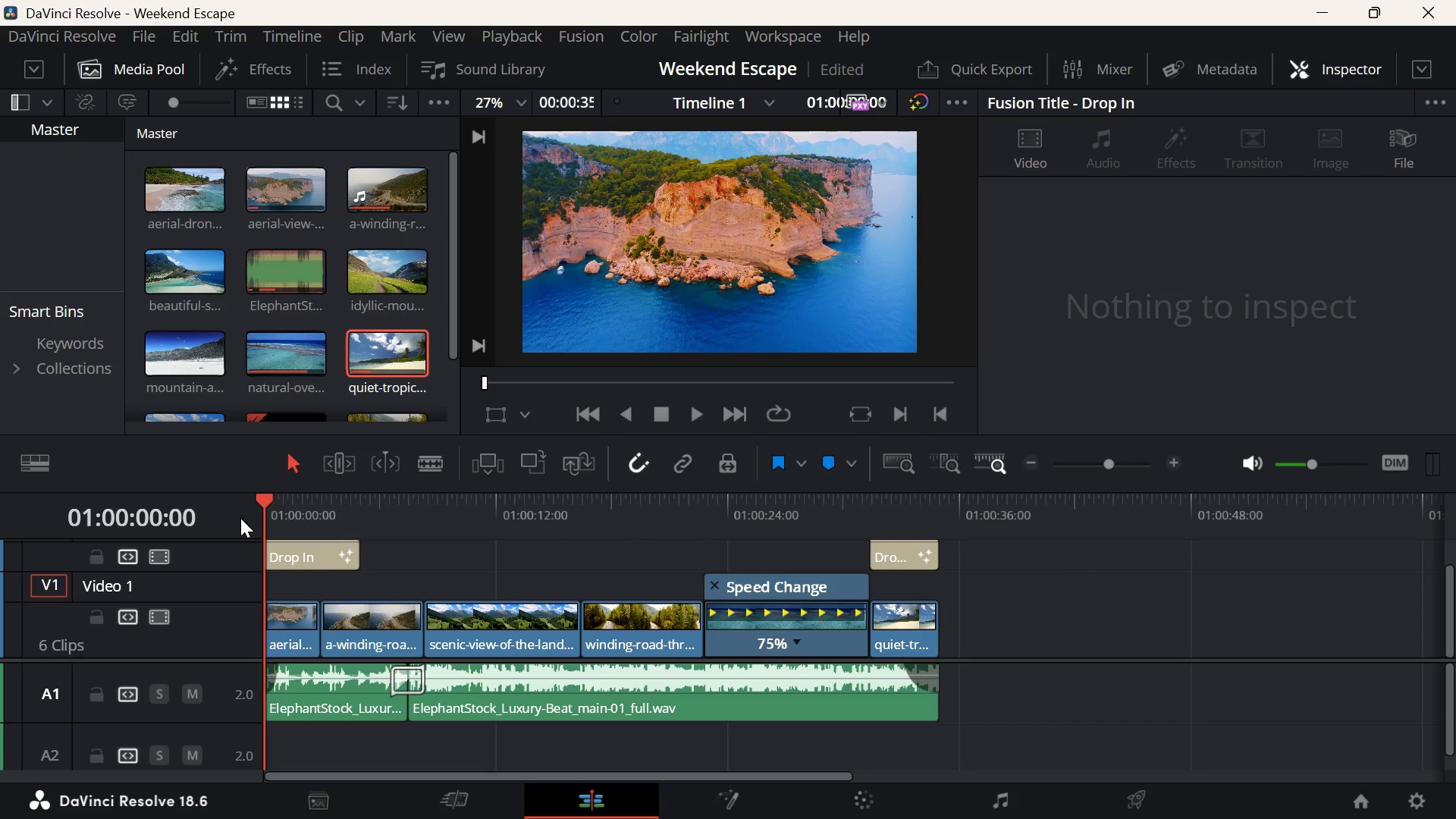 
wait(6.42)
 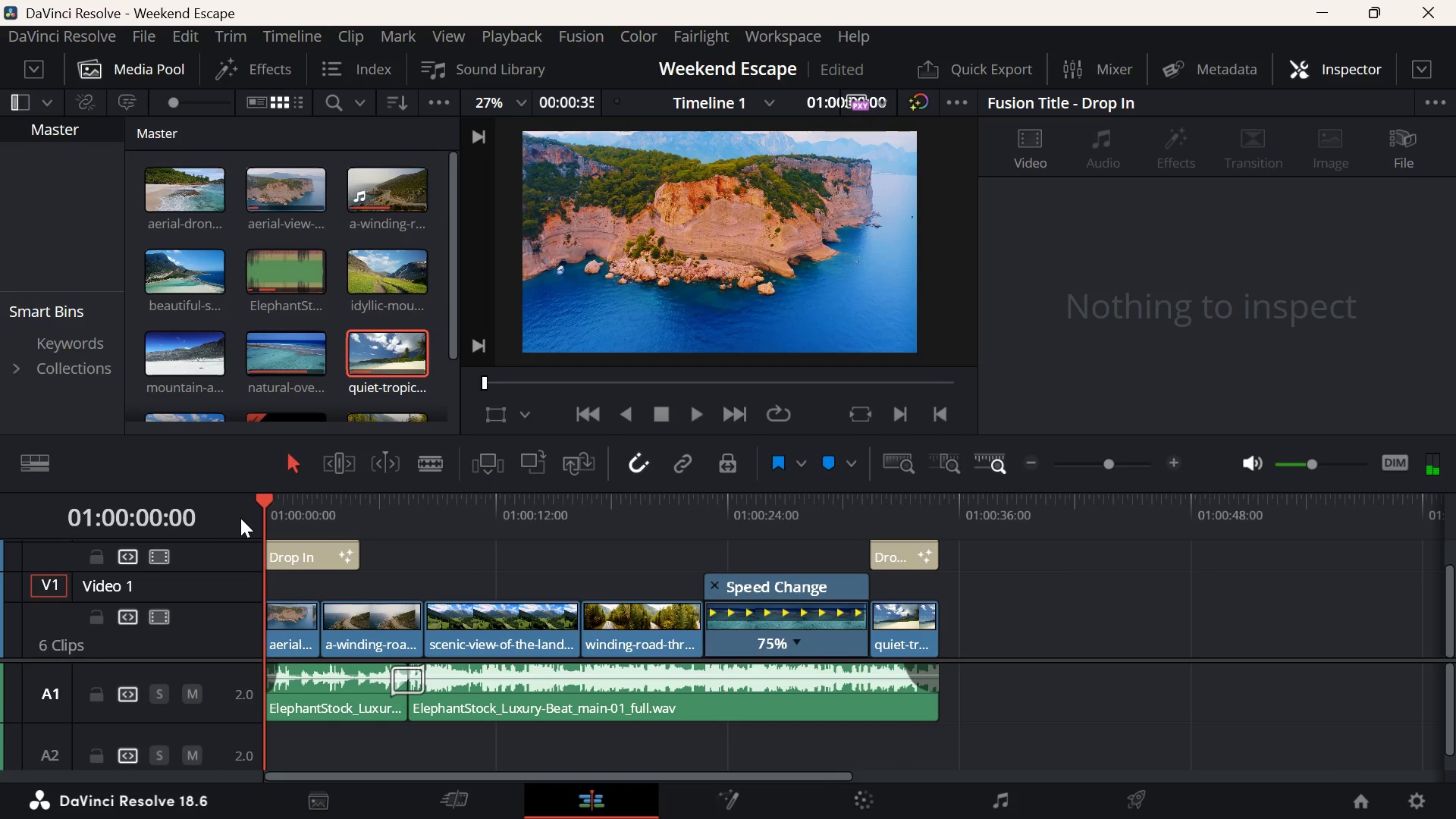 
key(Space)
 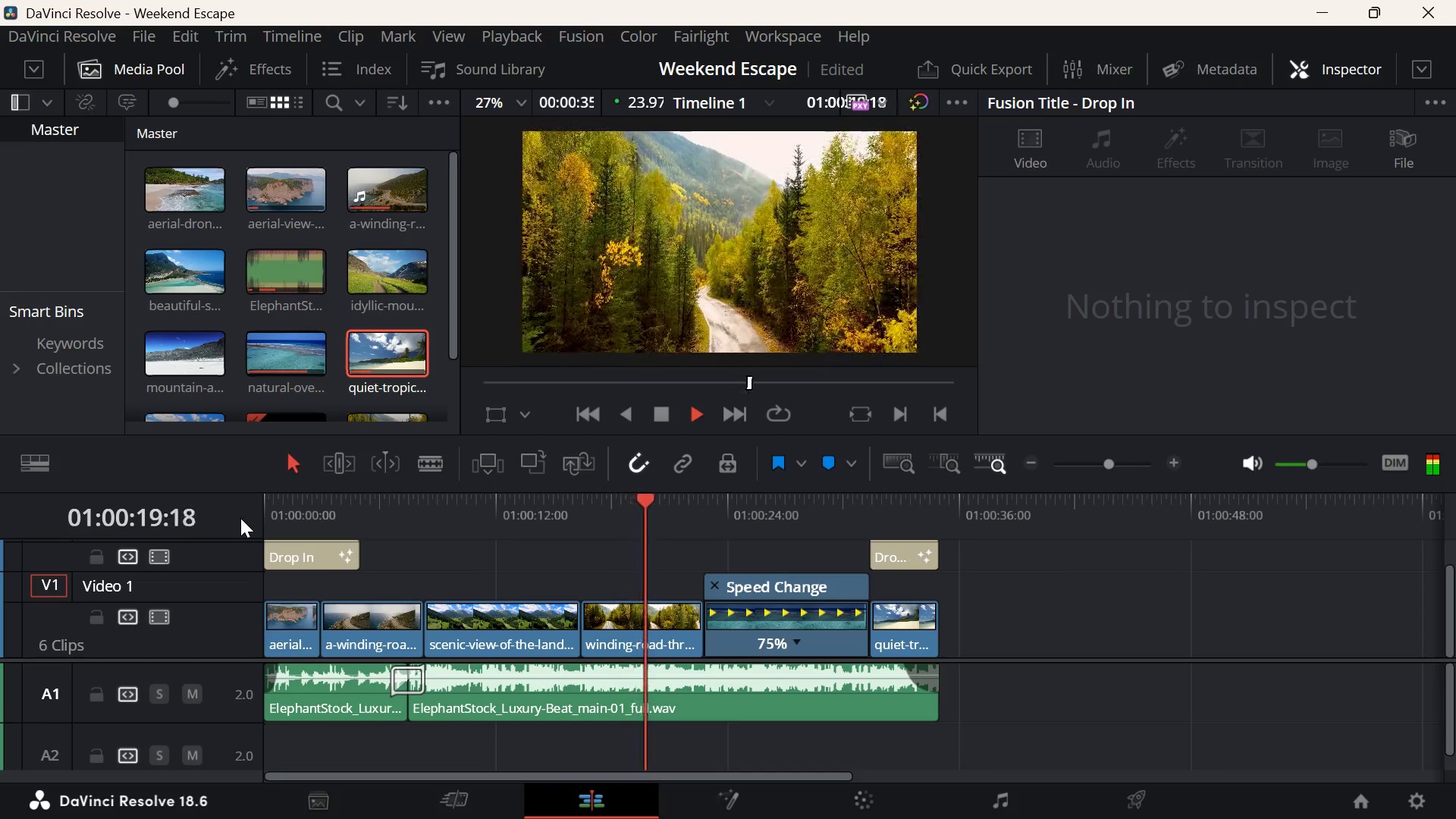 
wait(24.88)
 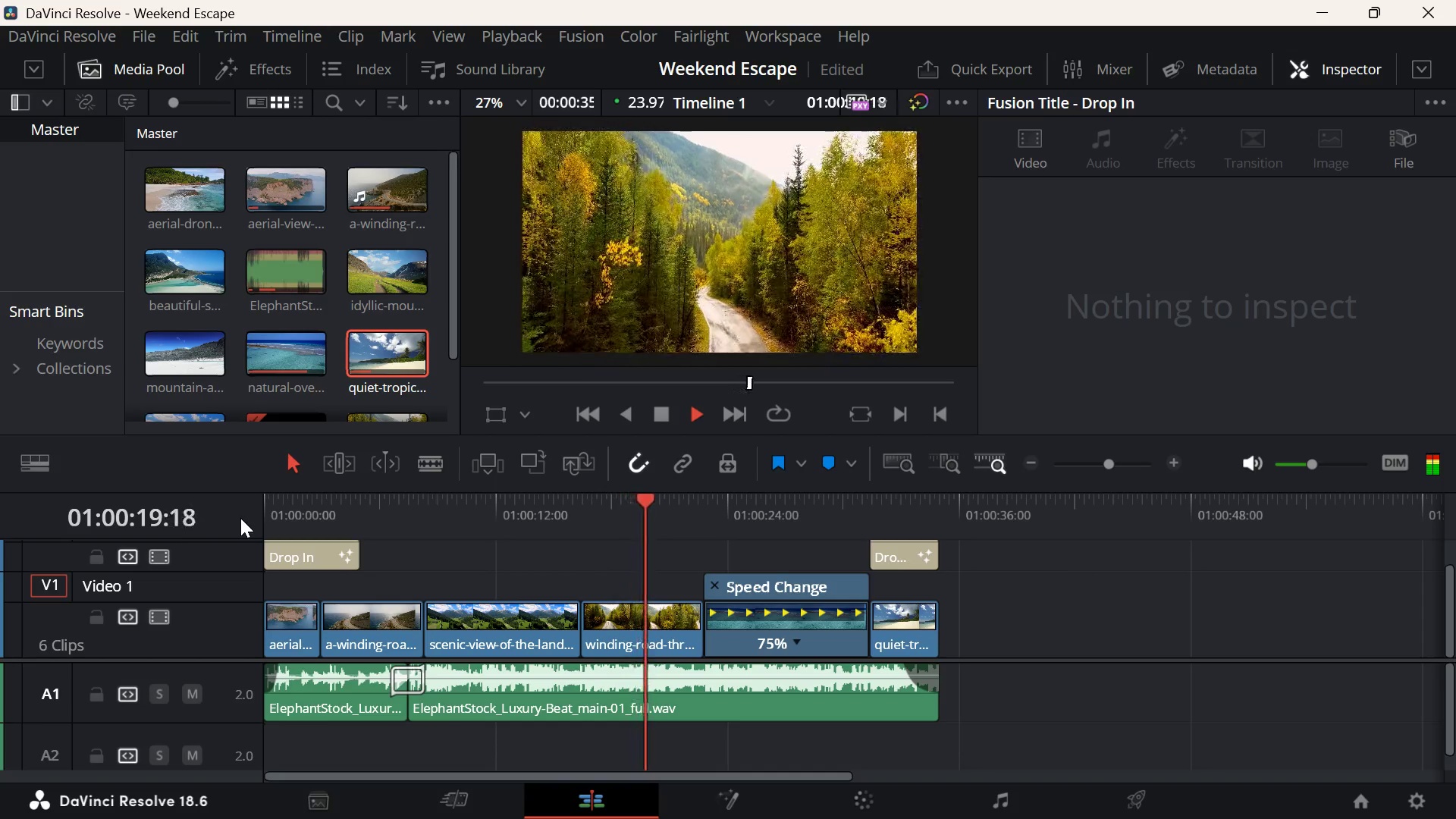 
hold_key(key=VolumeDown, duration=0.97)
 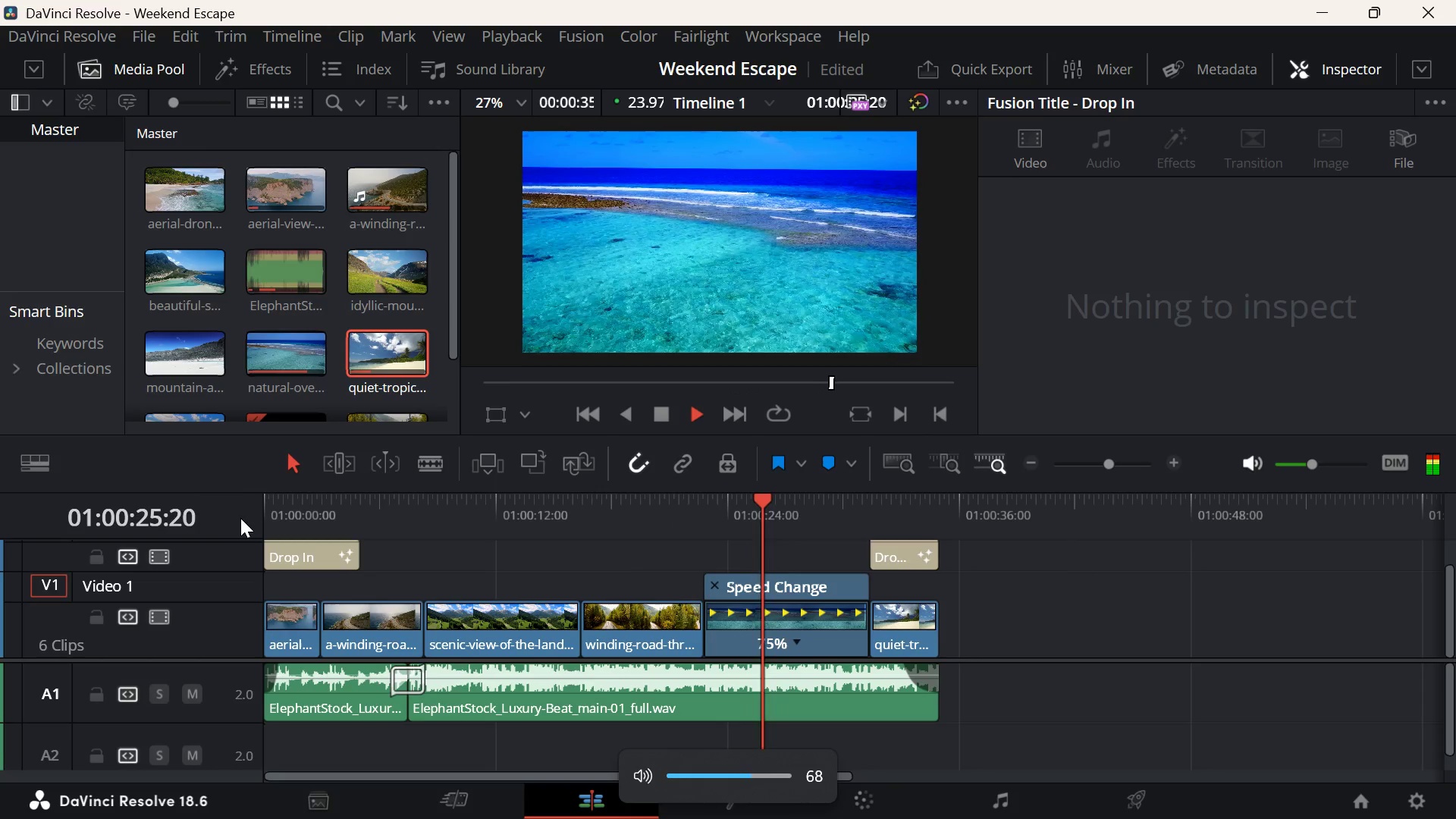 
key(VolumeDown)
 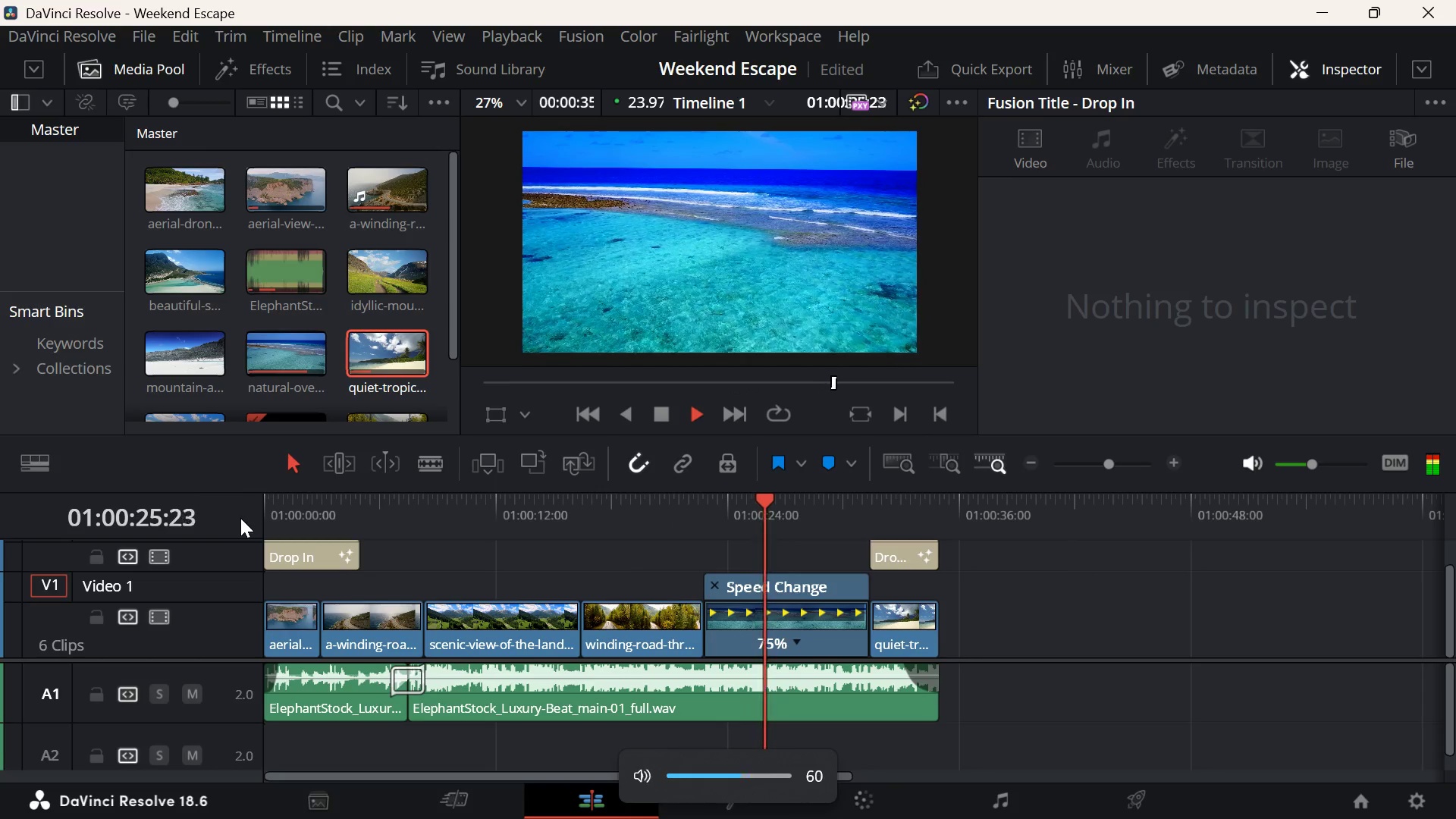 
key(VolumeDown)
 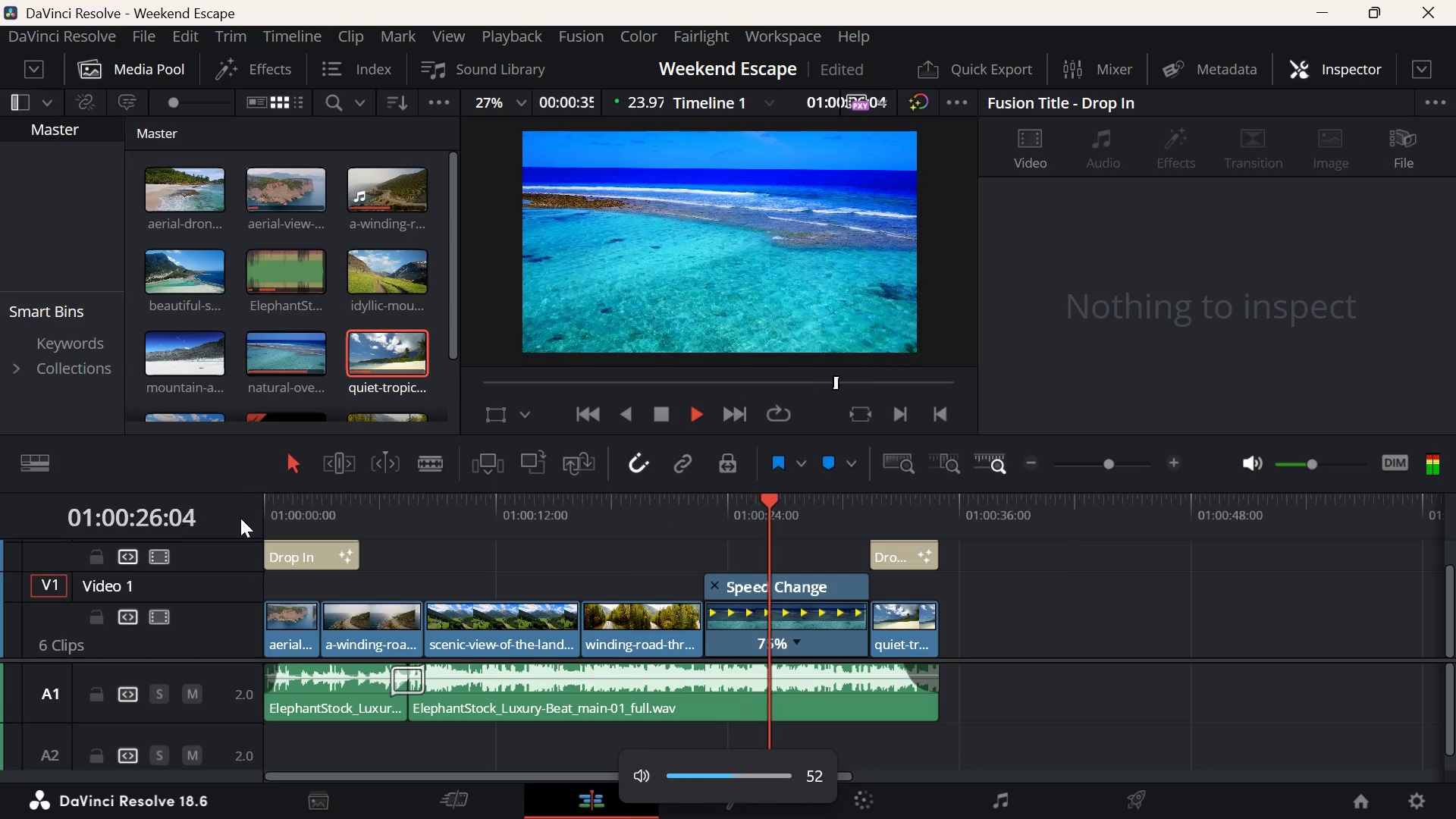 
key(VolumeDown)
 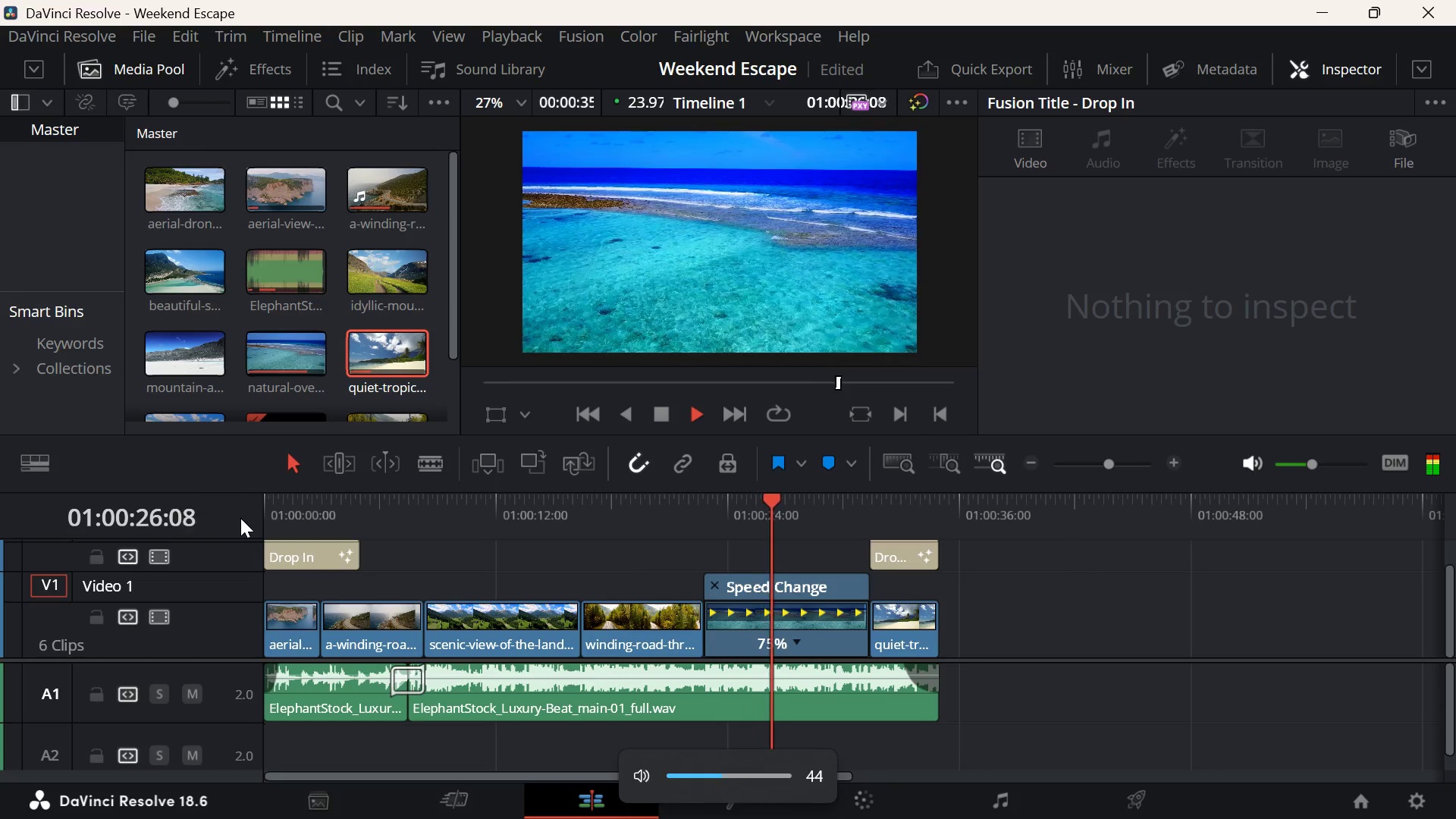 
key(VolumeDown)
 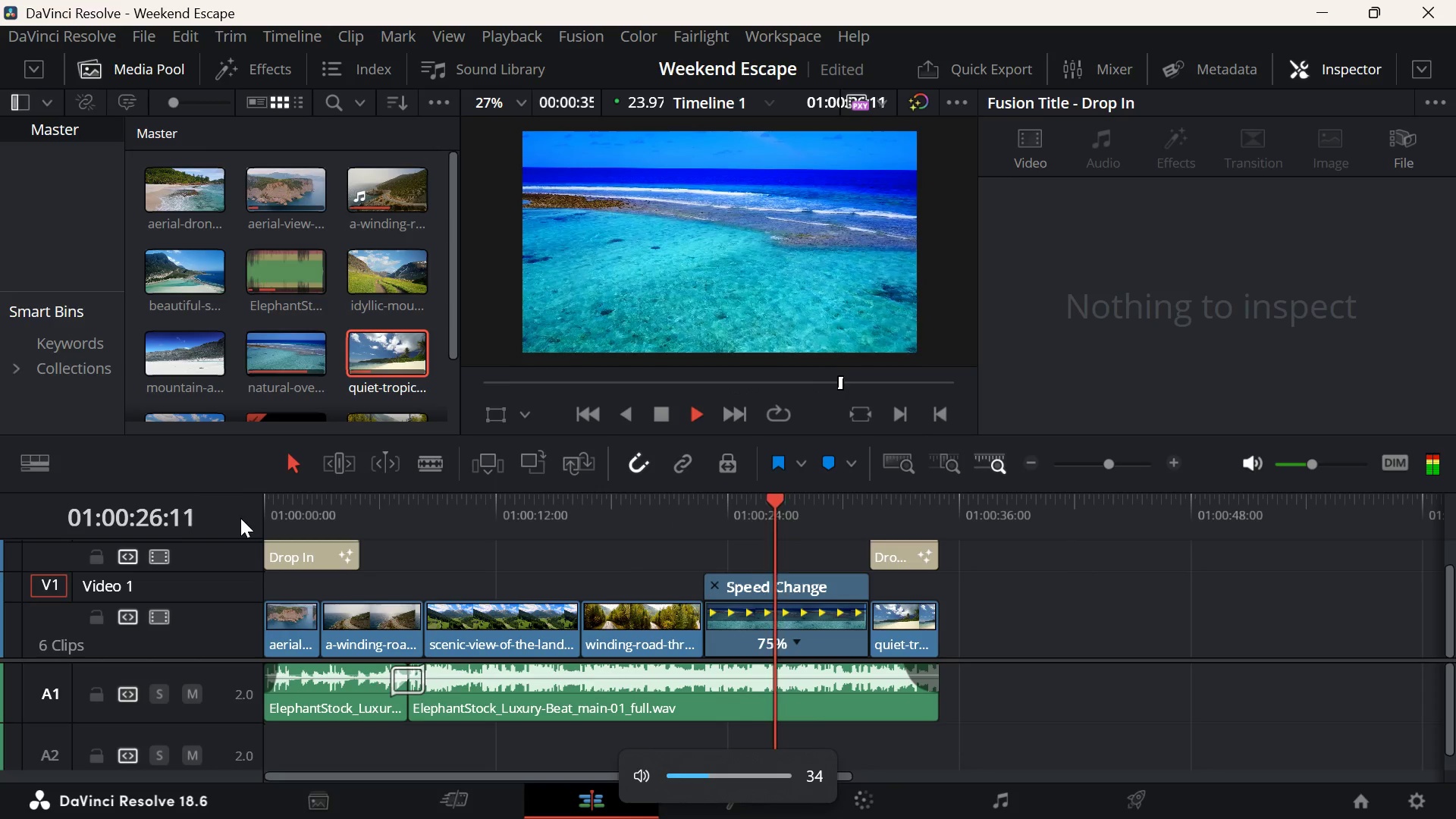 
key(VolumeDown)
 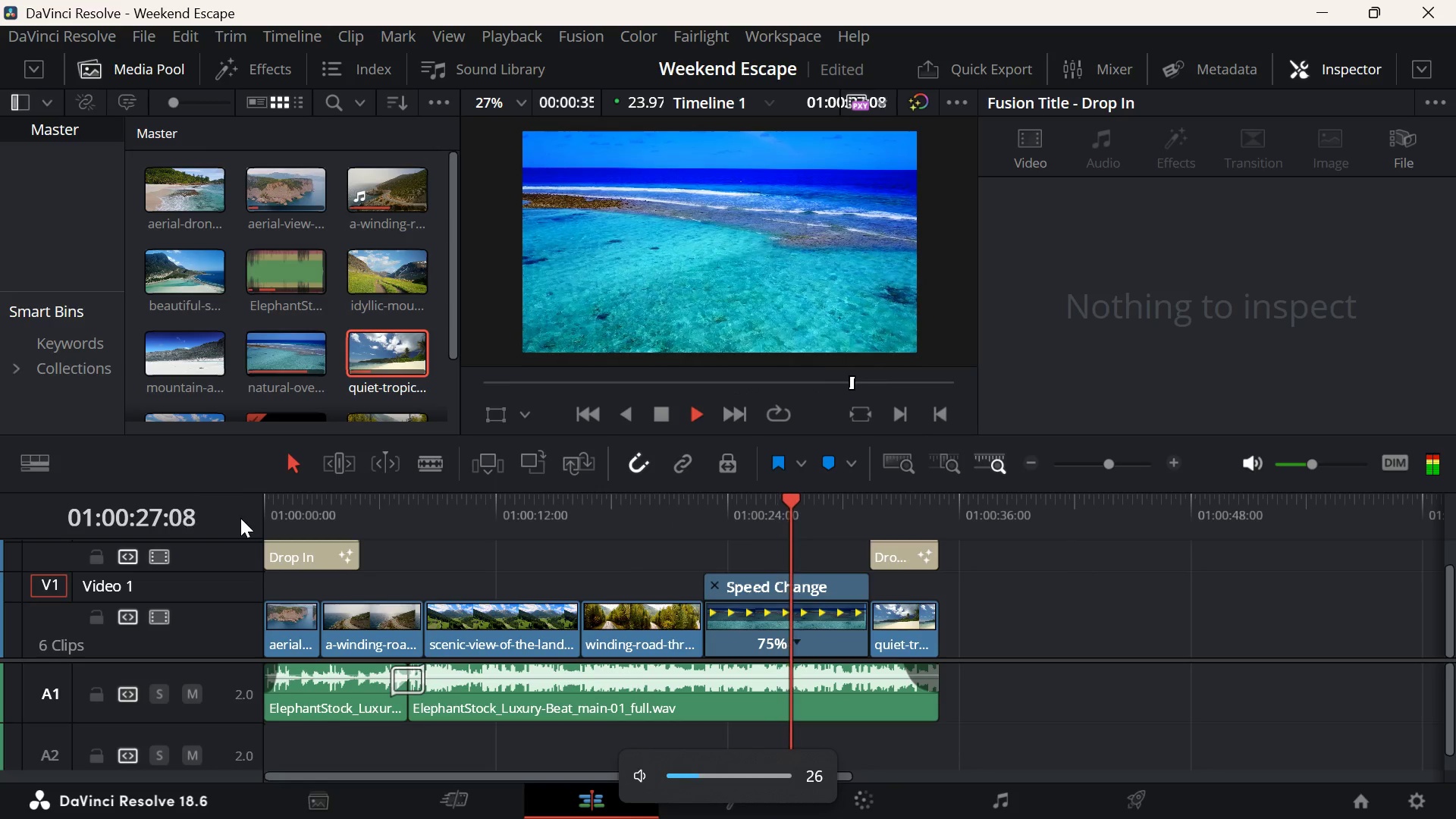 
key(Q)
 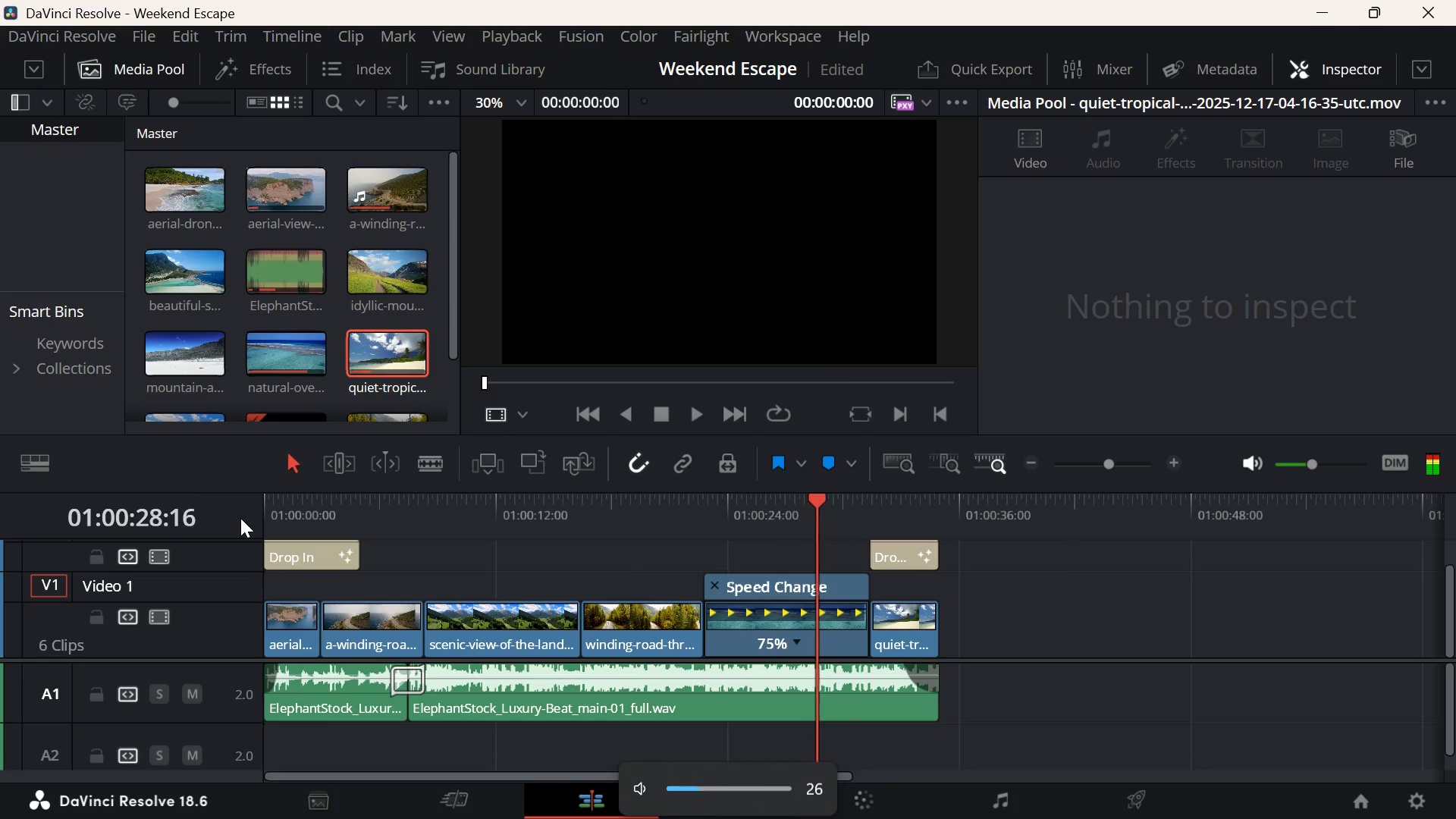 
key(Space)
 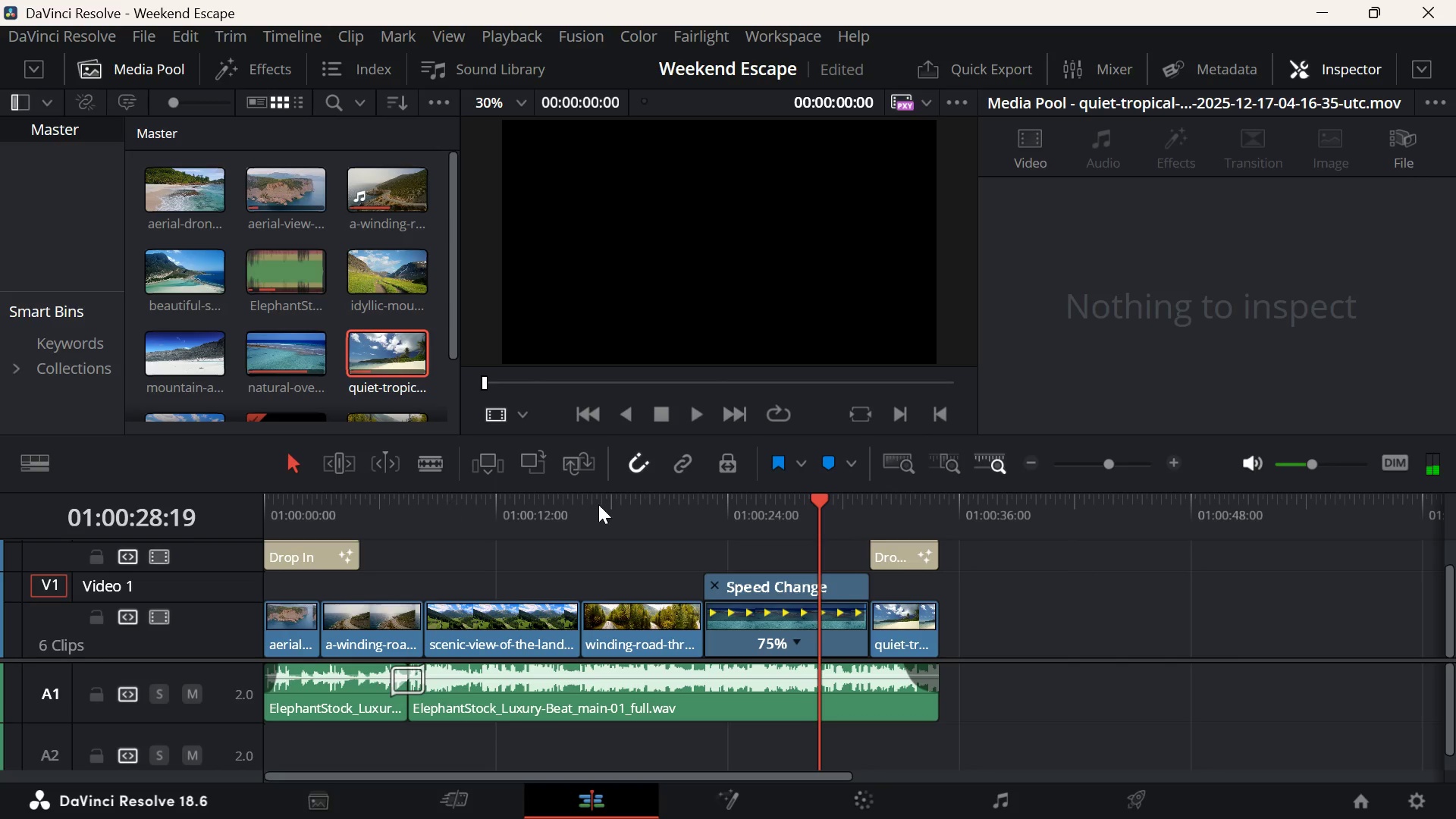 
left_click([724, 518])
 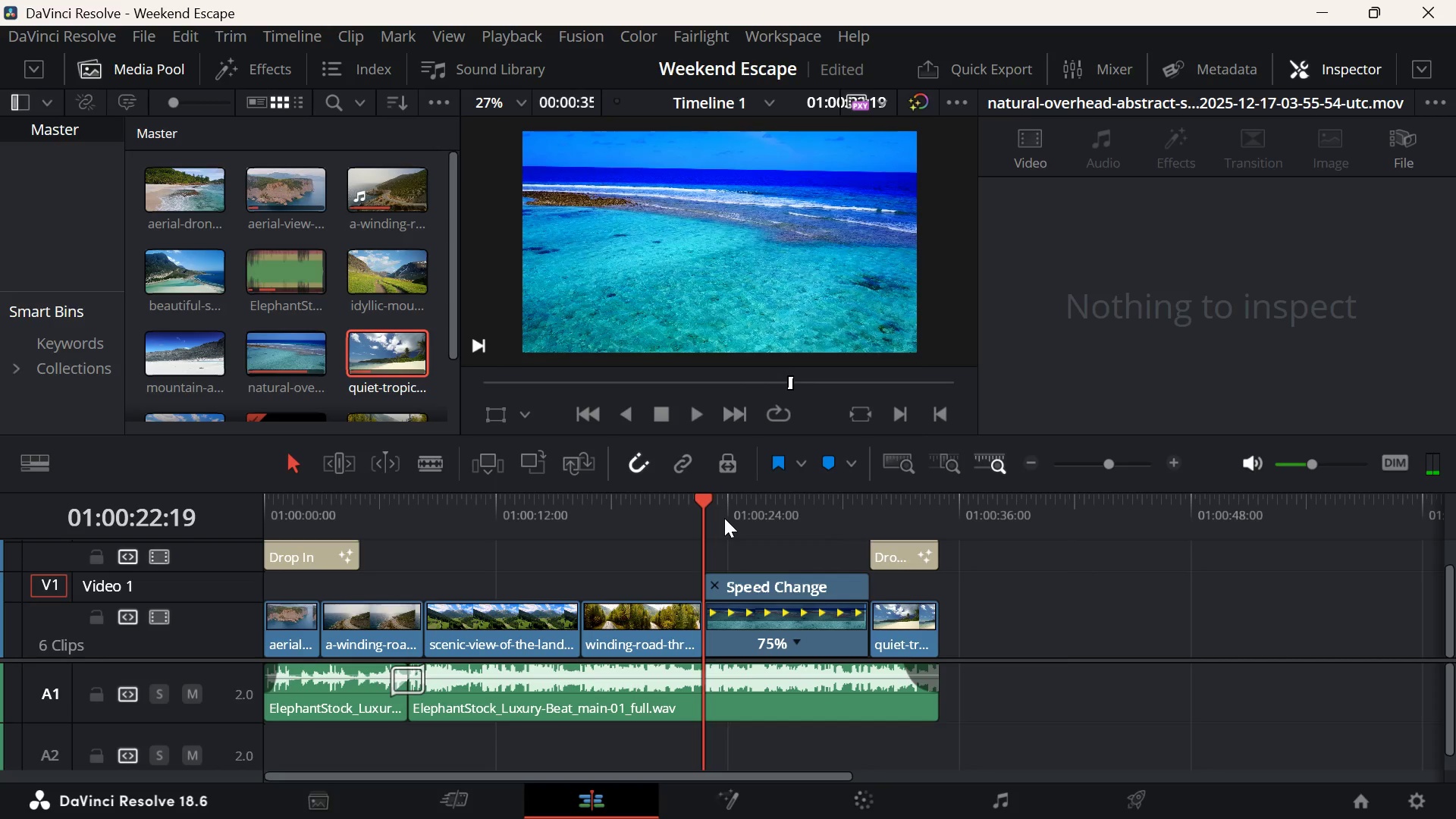 
key(Space)
 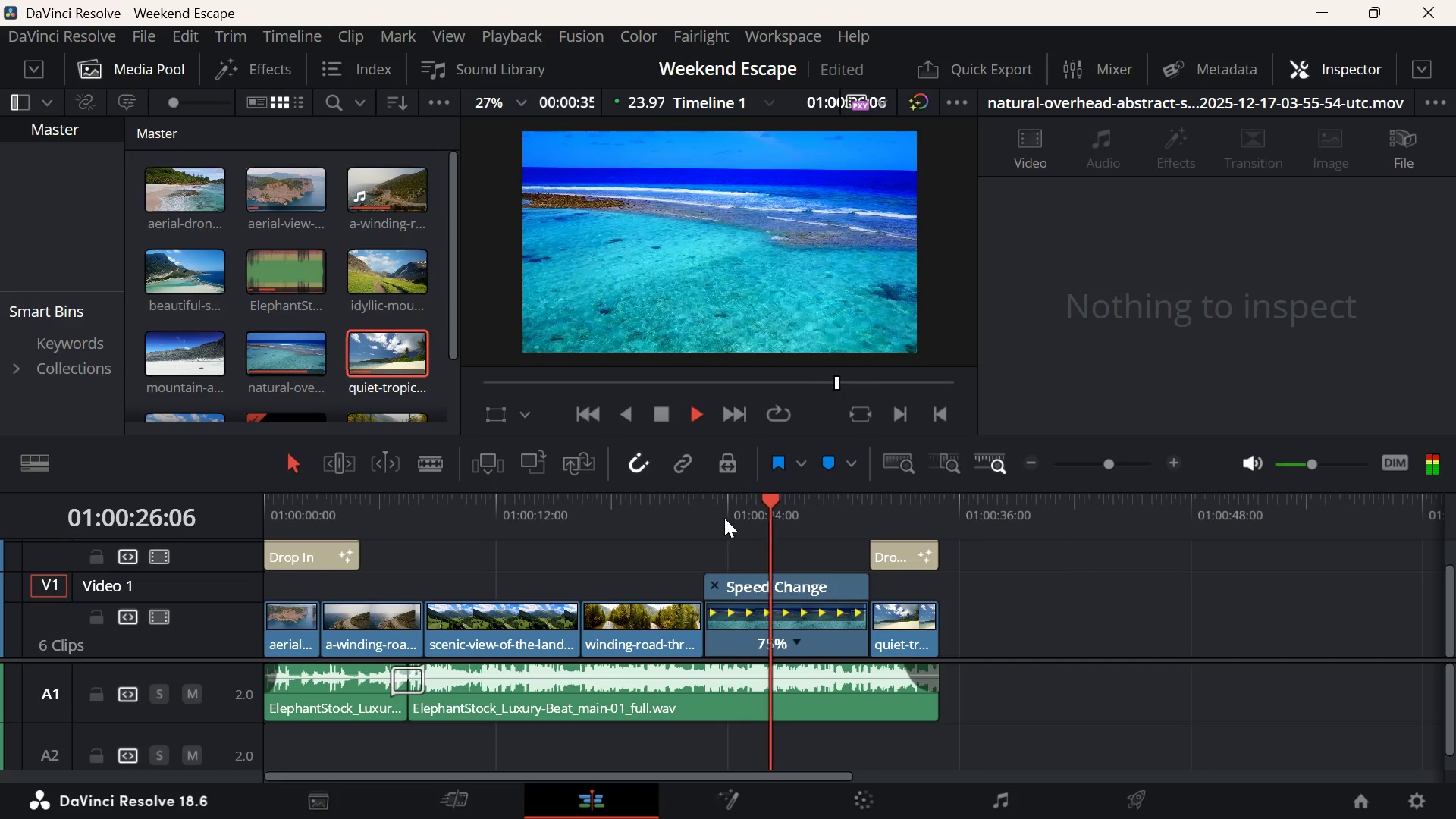 
key(Space)
 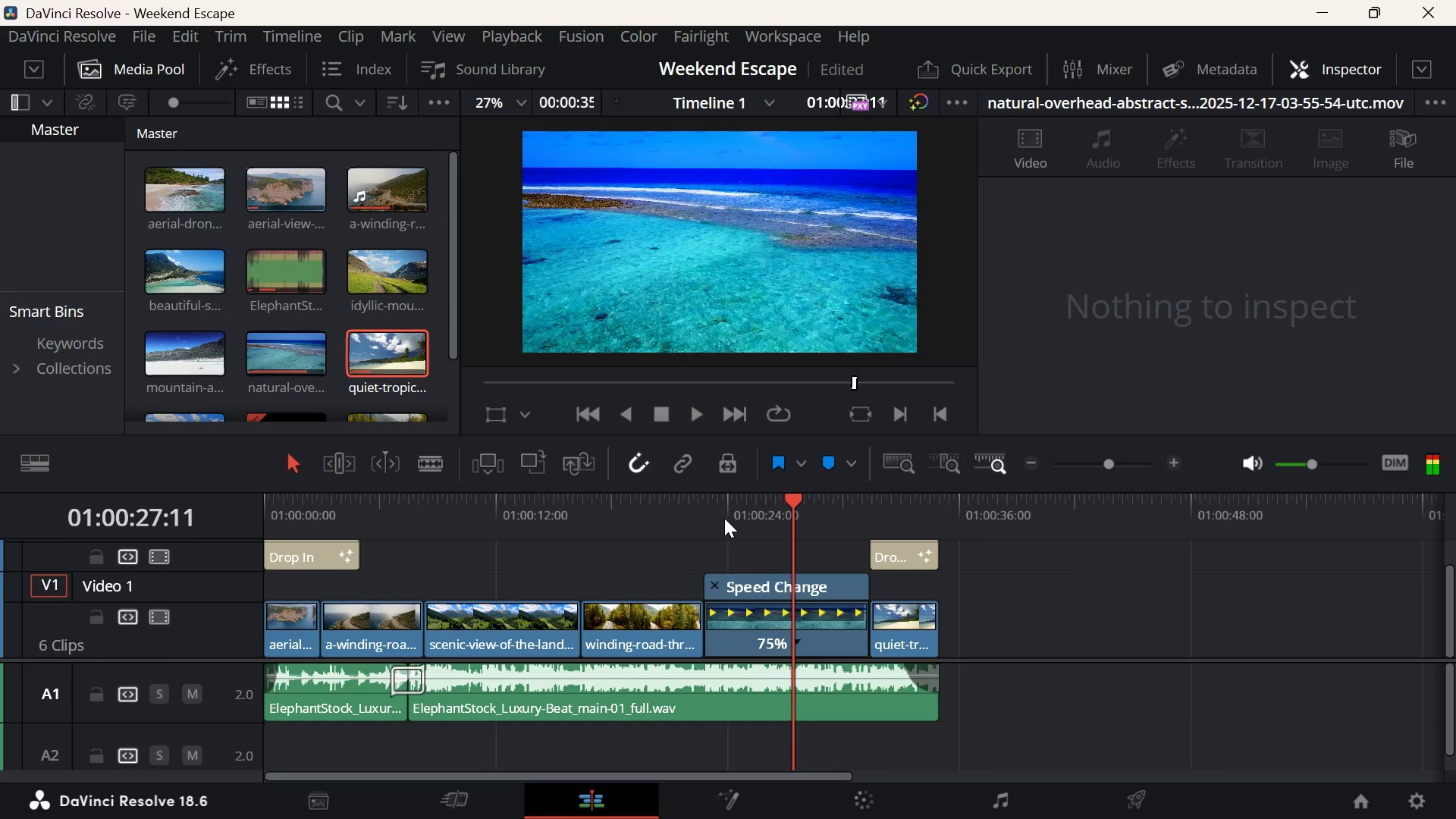 
key(Space)
 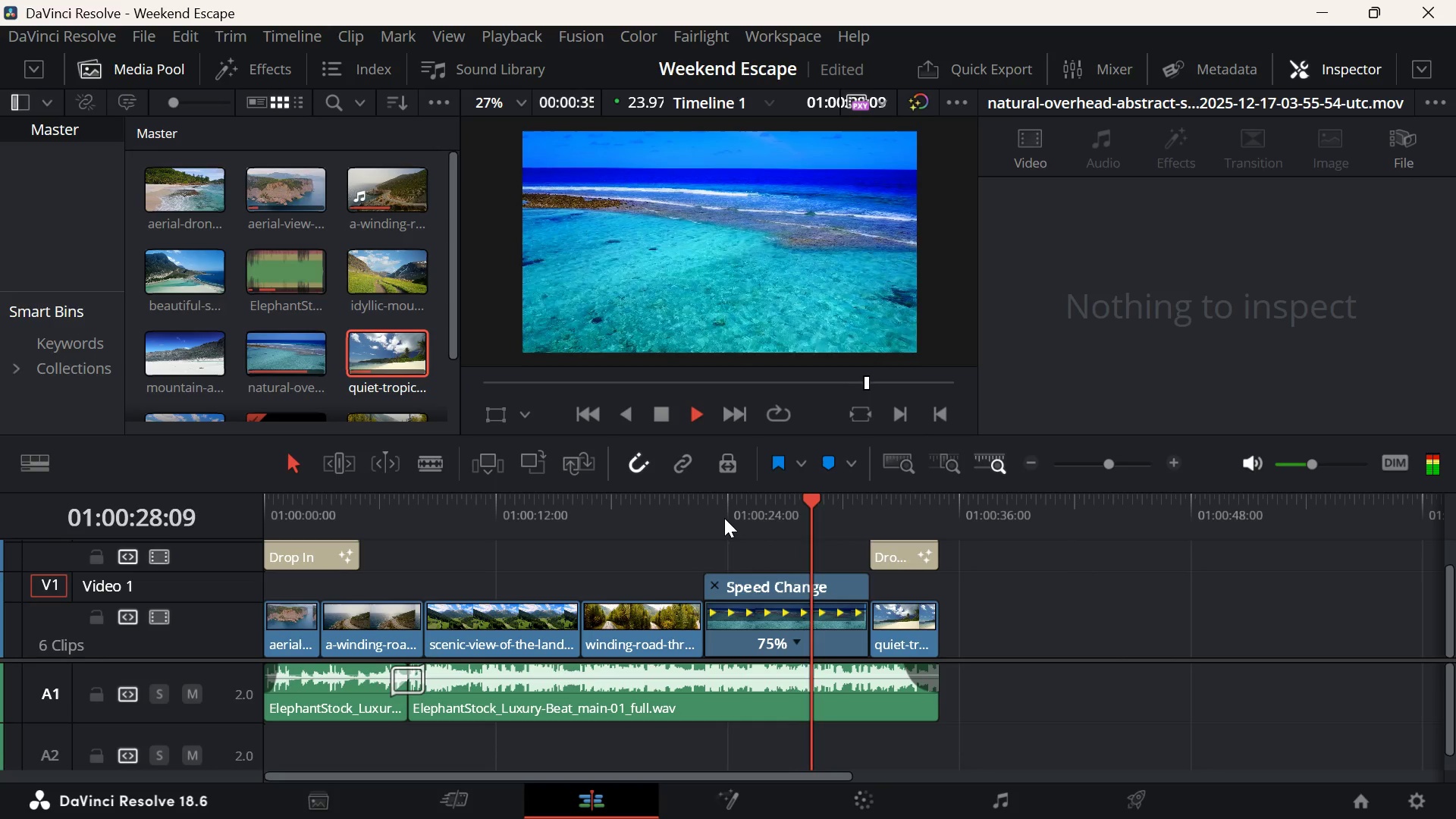 
key(Space)
 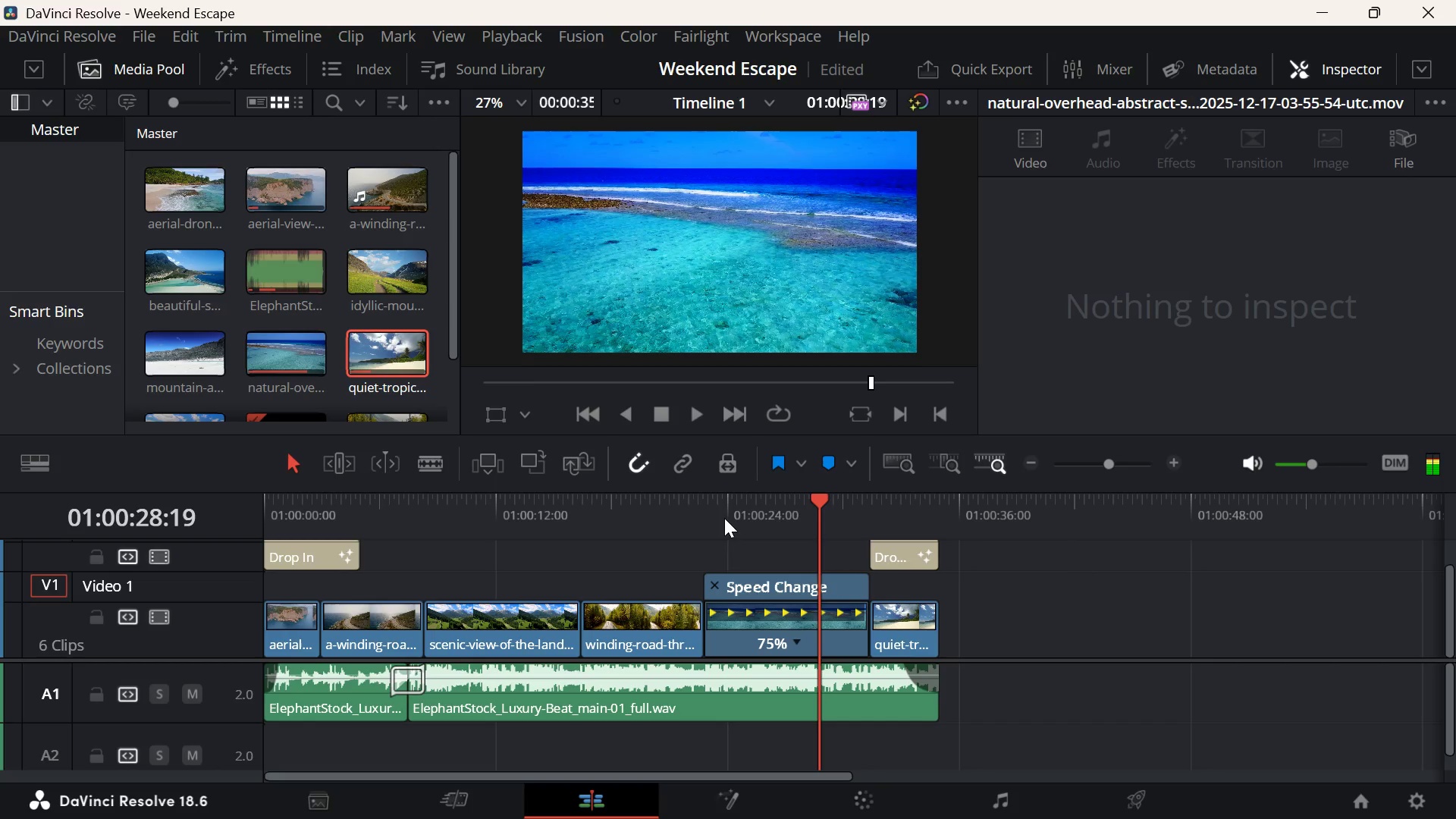 
hold_key(key=VolumeUp, duration=1.14)
 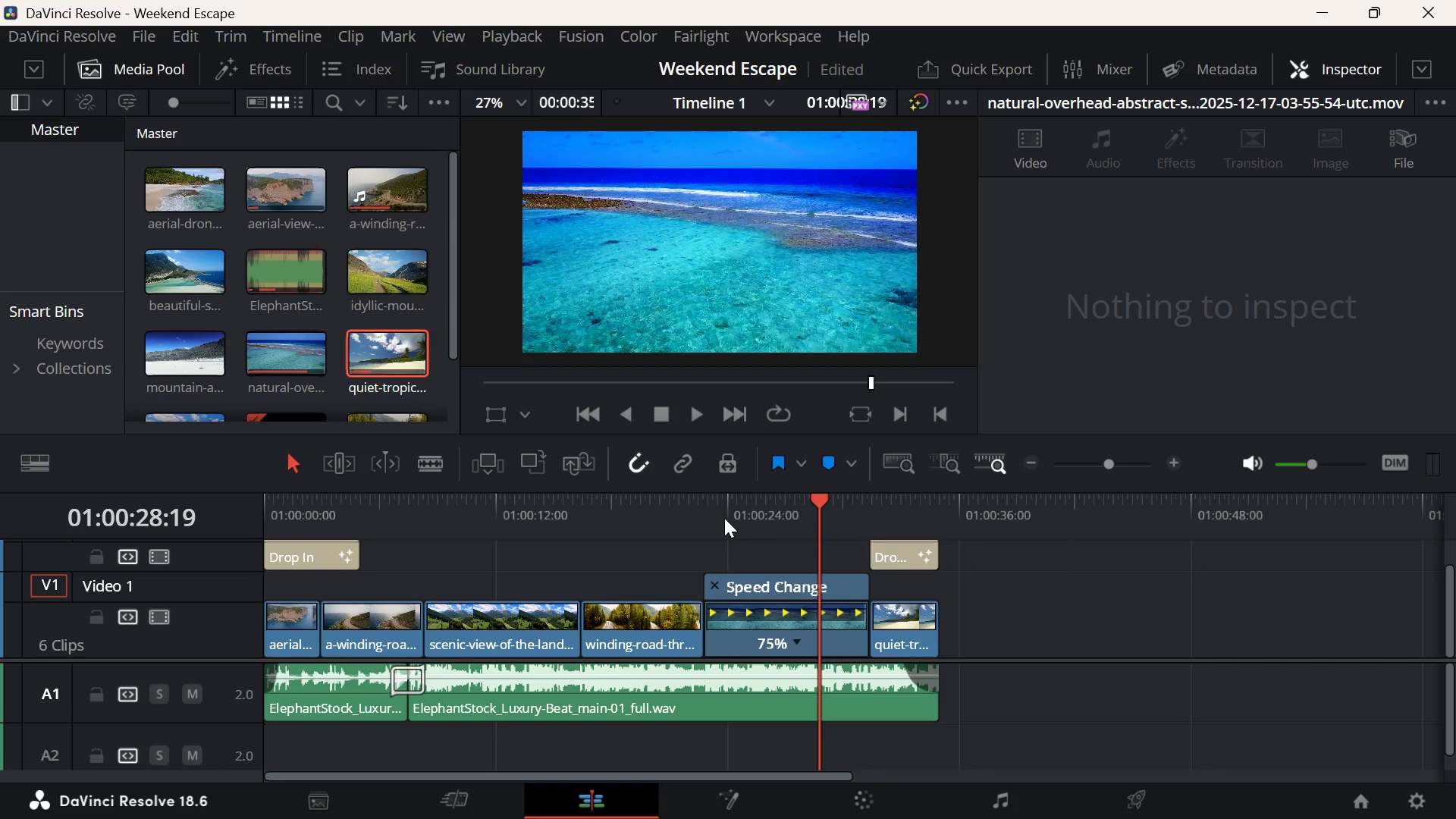 
wait(7.59)
 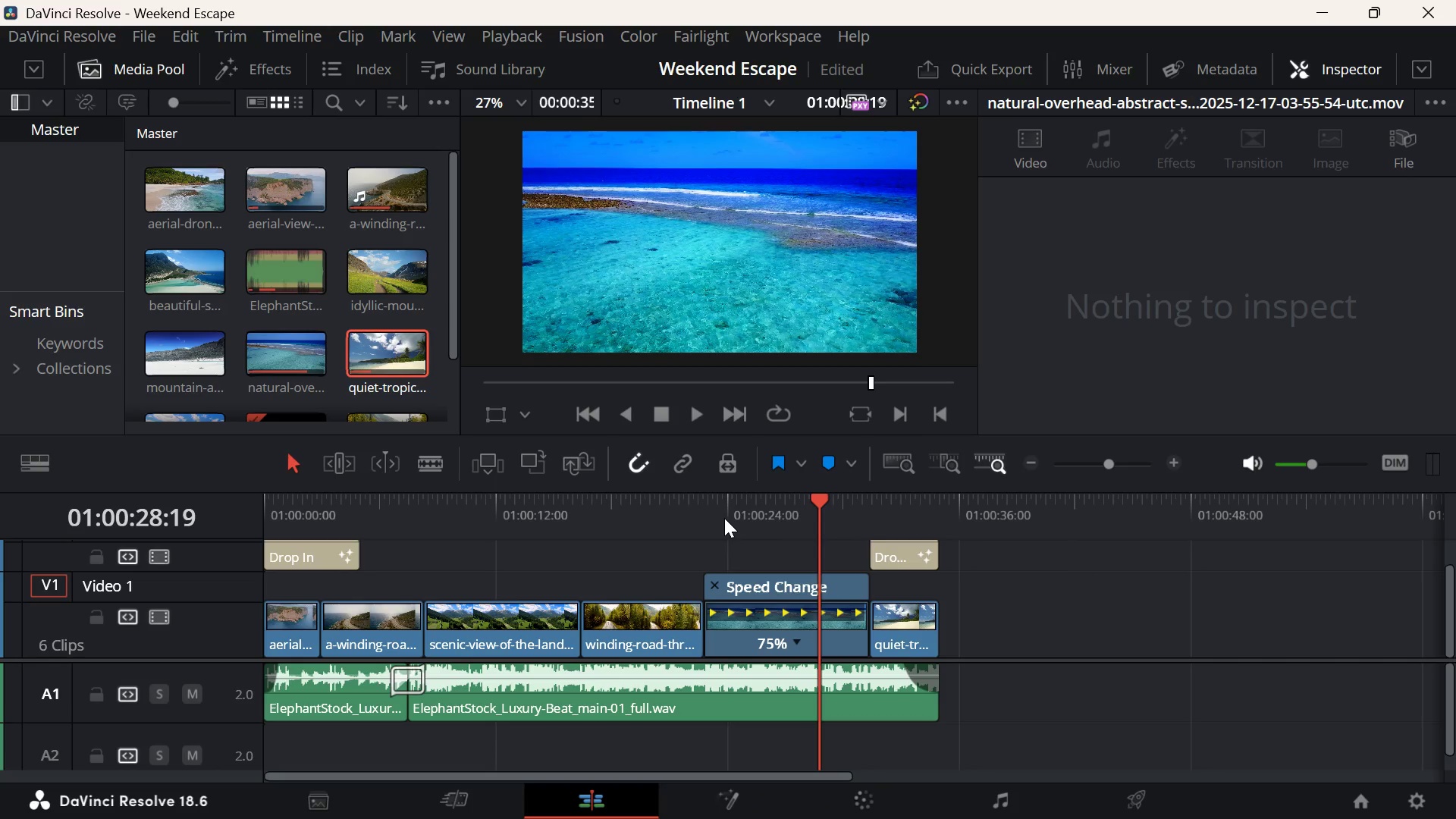 
left_click([698, 526])
 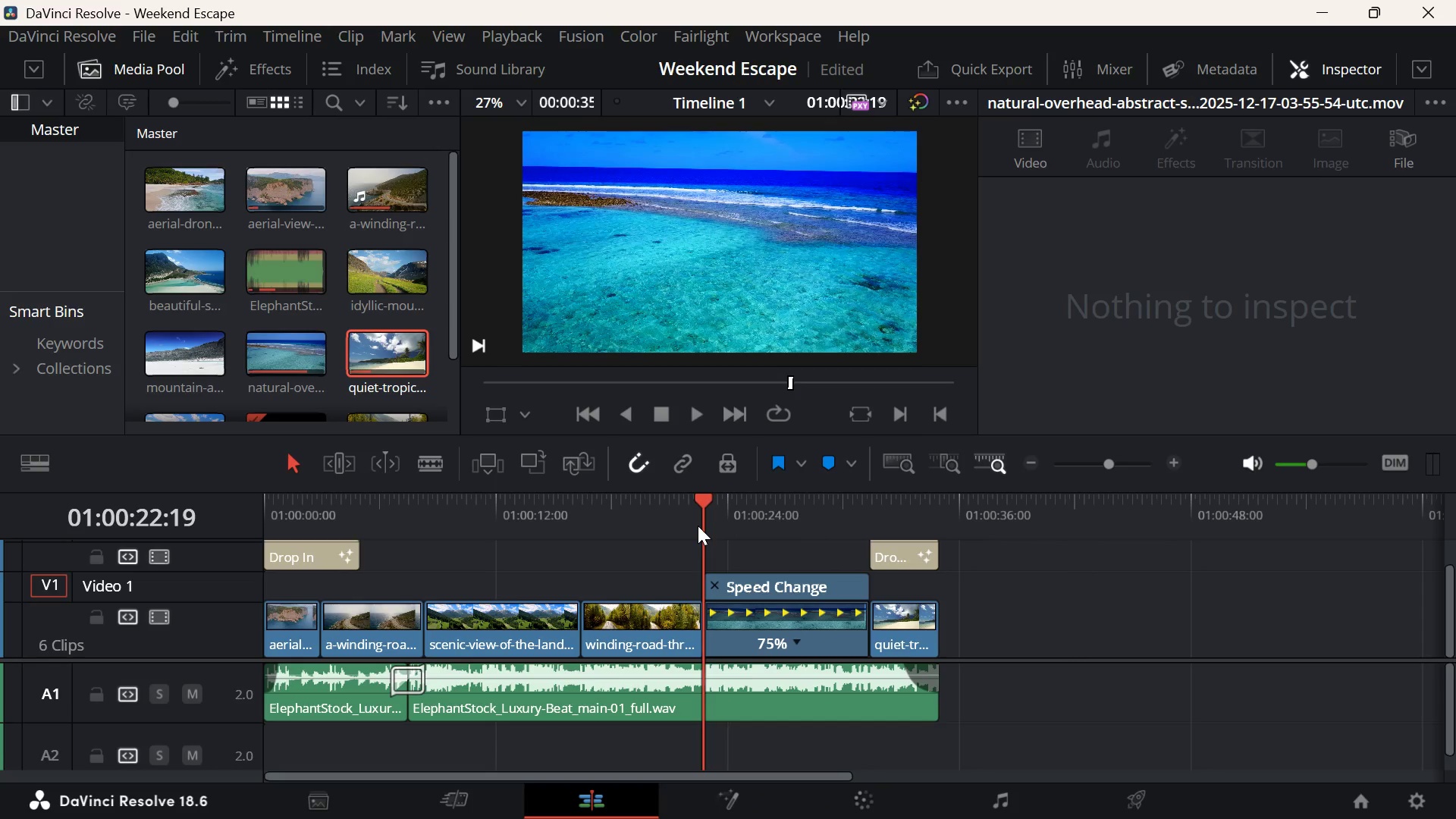 
key(Space)
 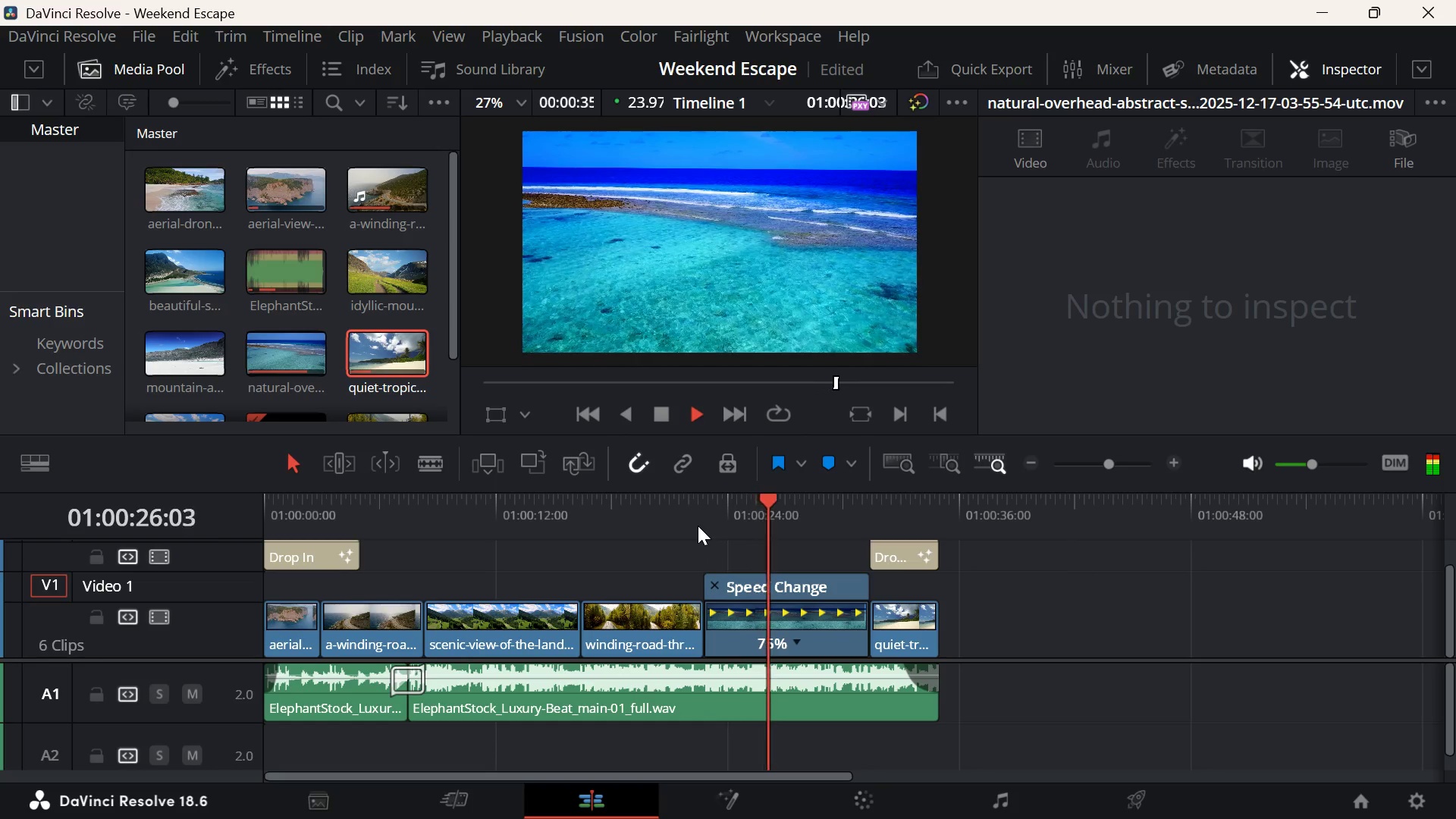 
wait(8.42)
 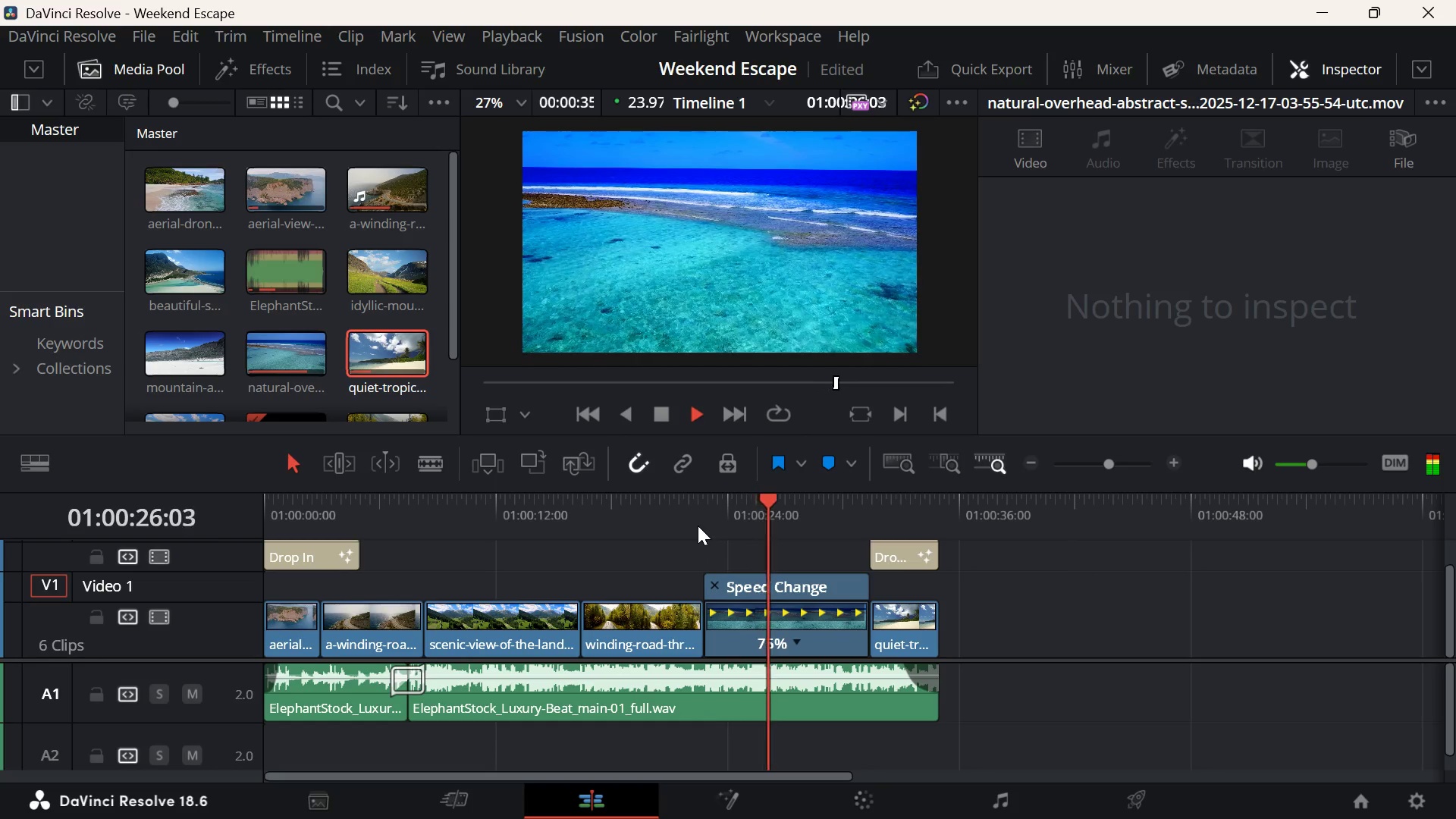 
key(Space)
 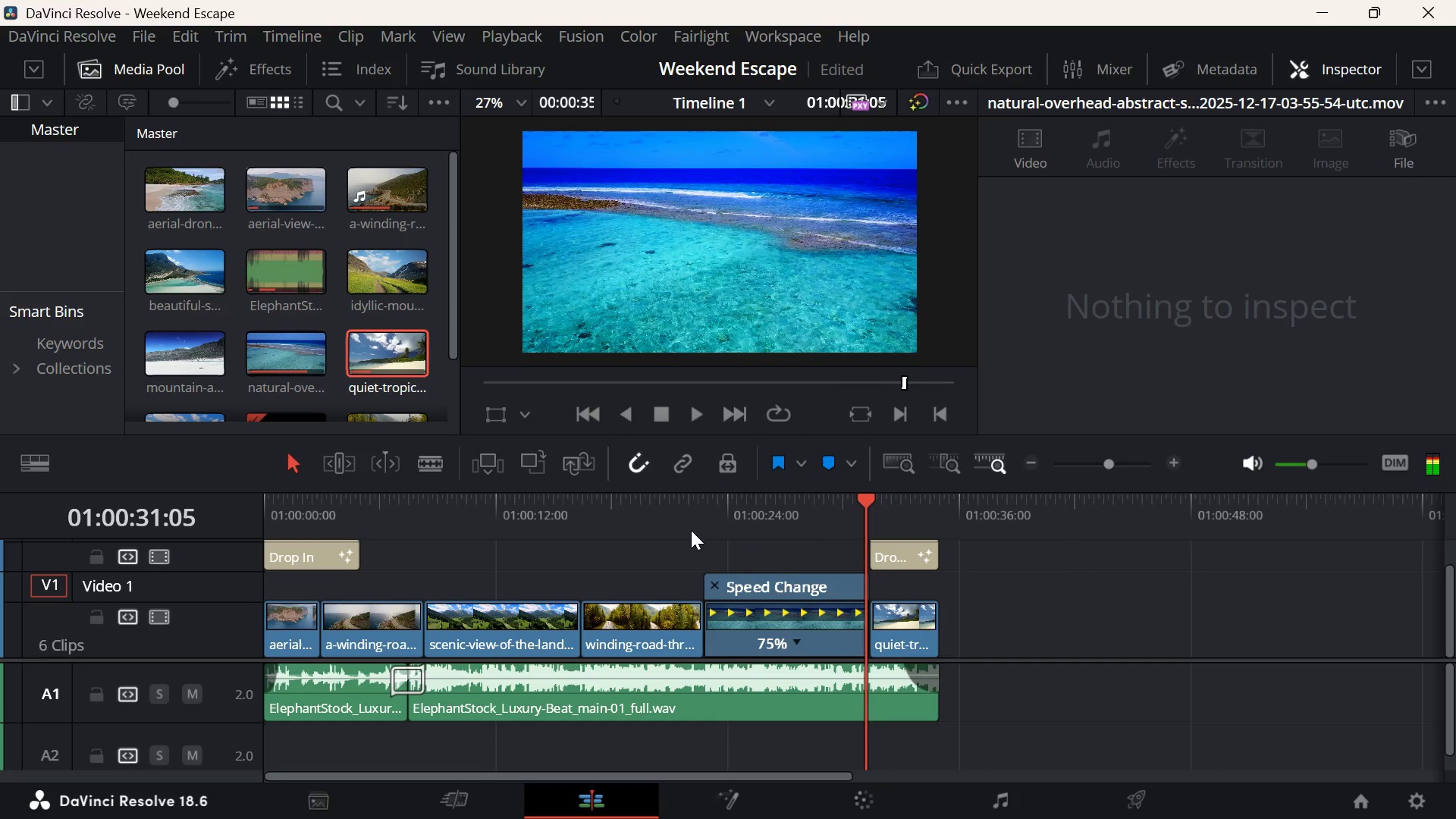 
left_click([691, 530])
 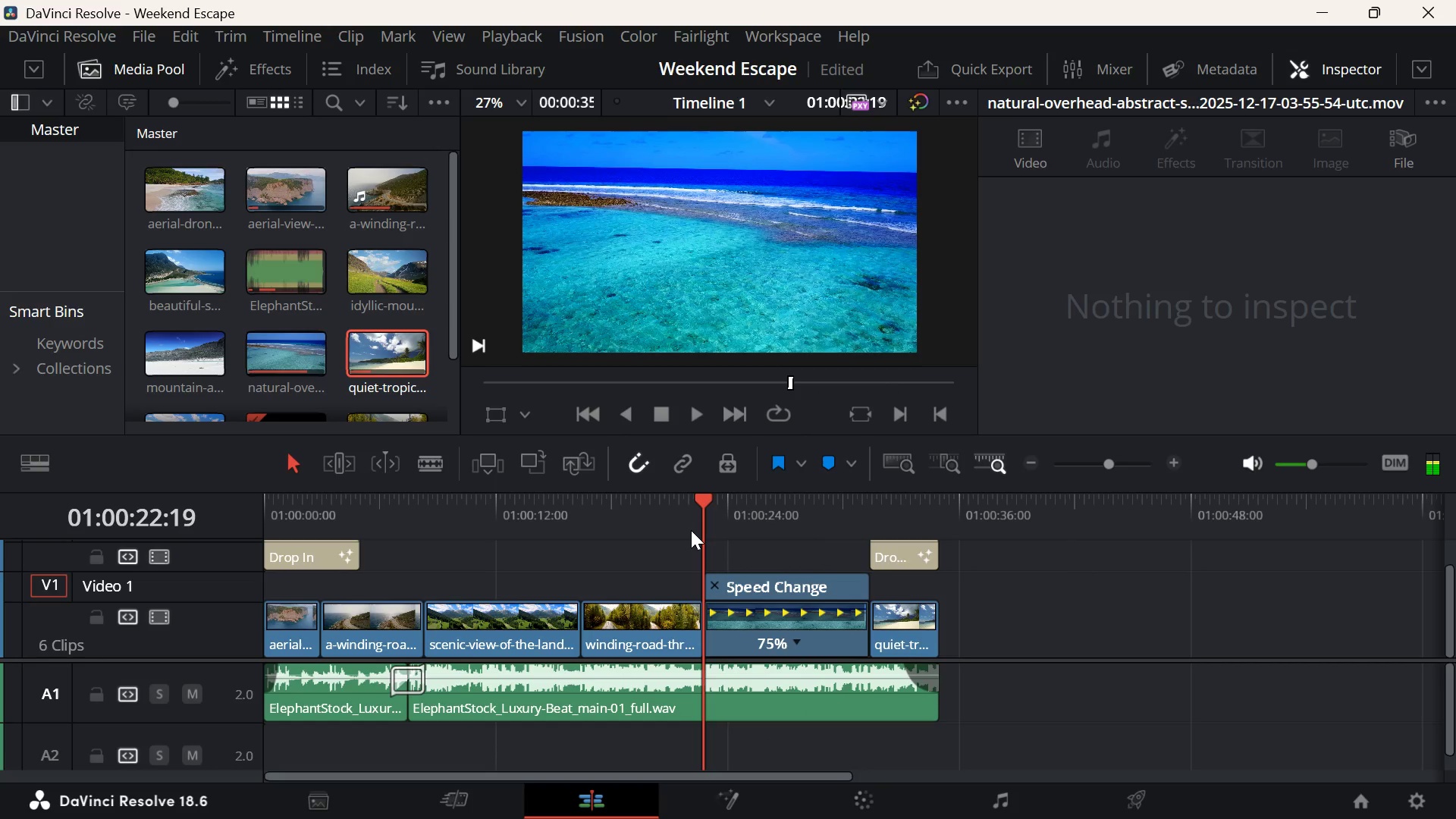 
key(Space)
 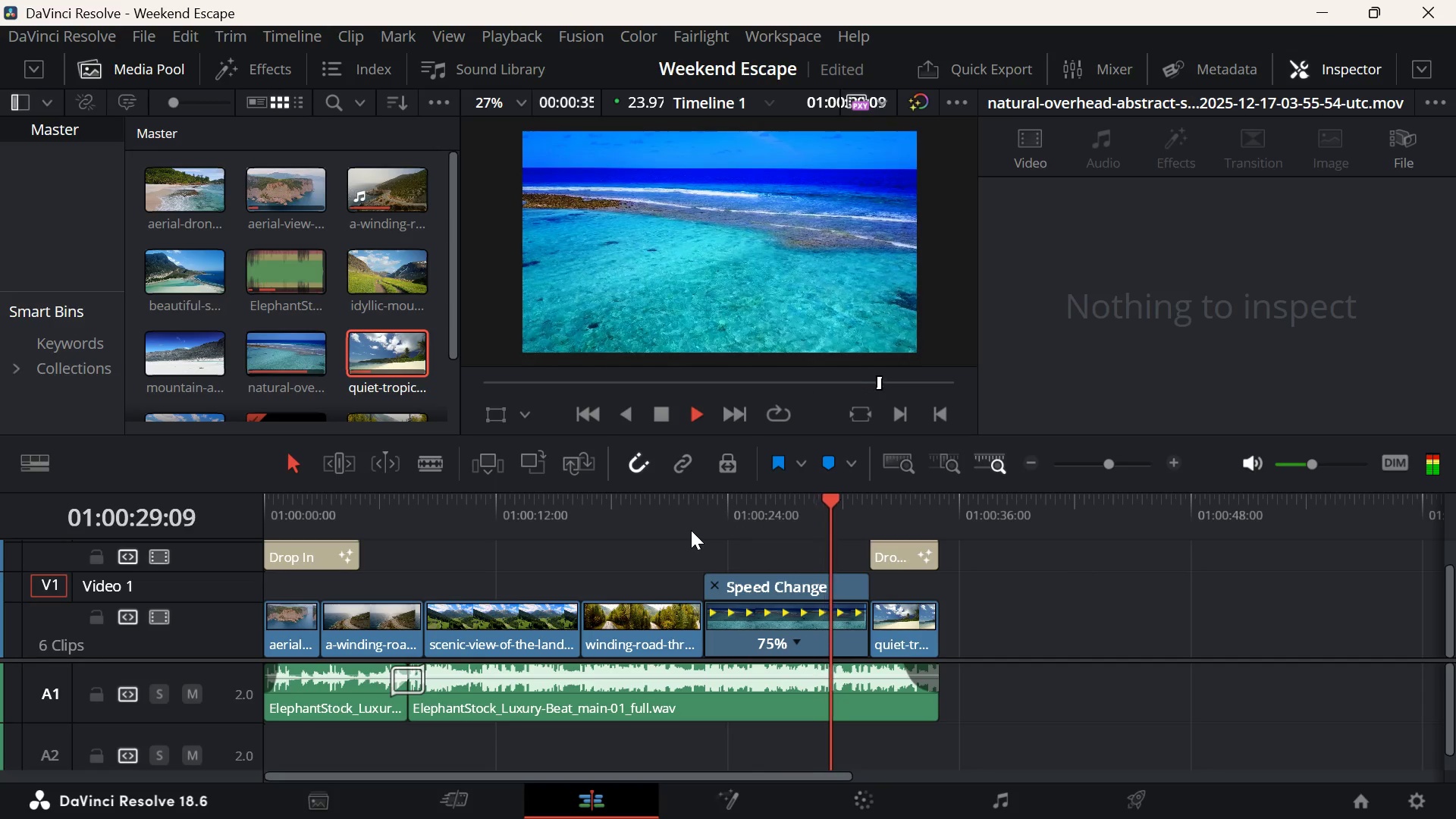 
wait(11.66)
 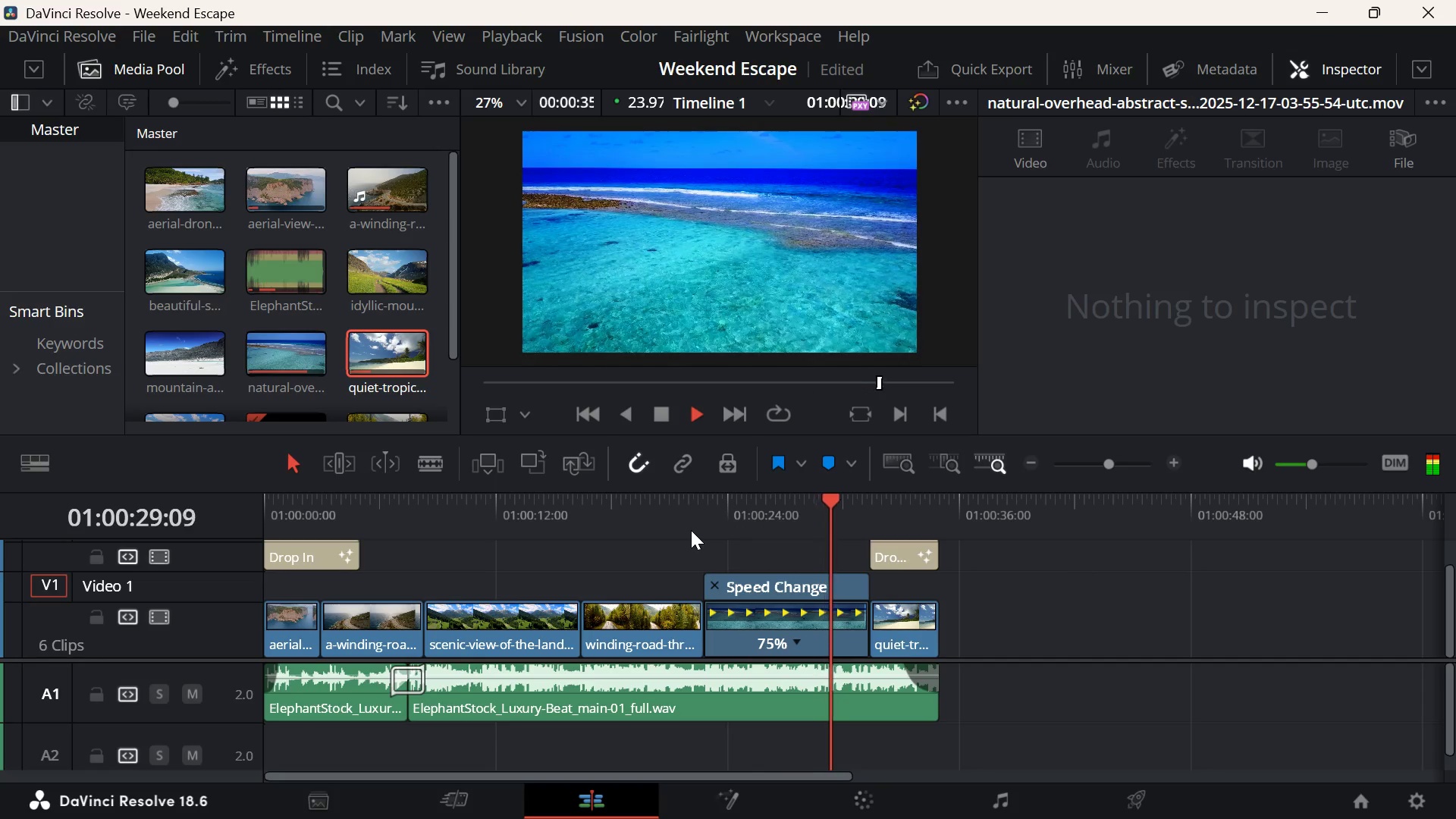 
key(Space)
 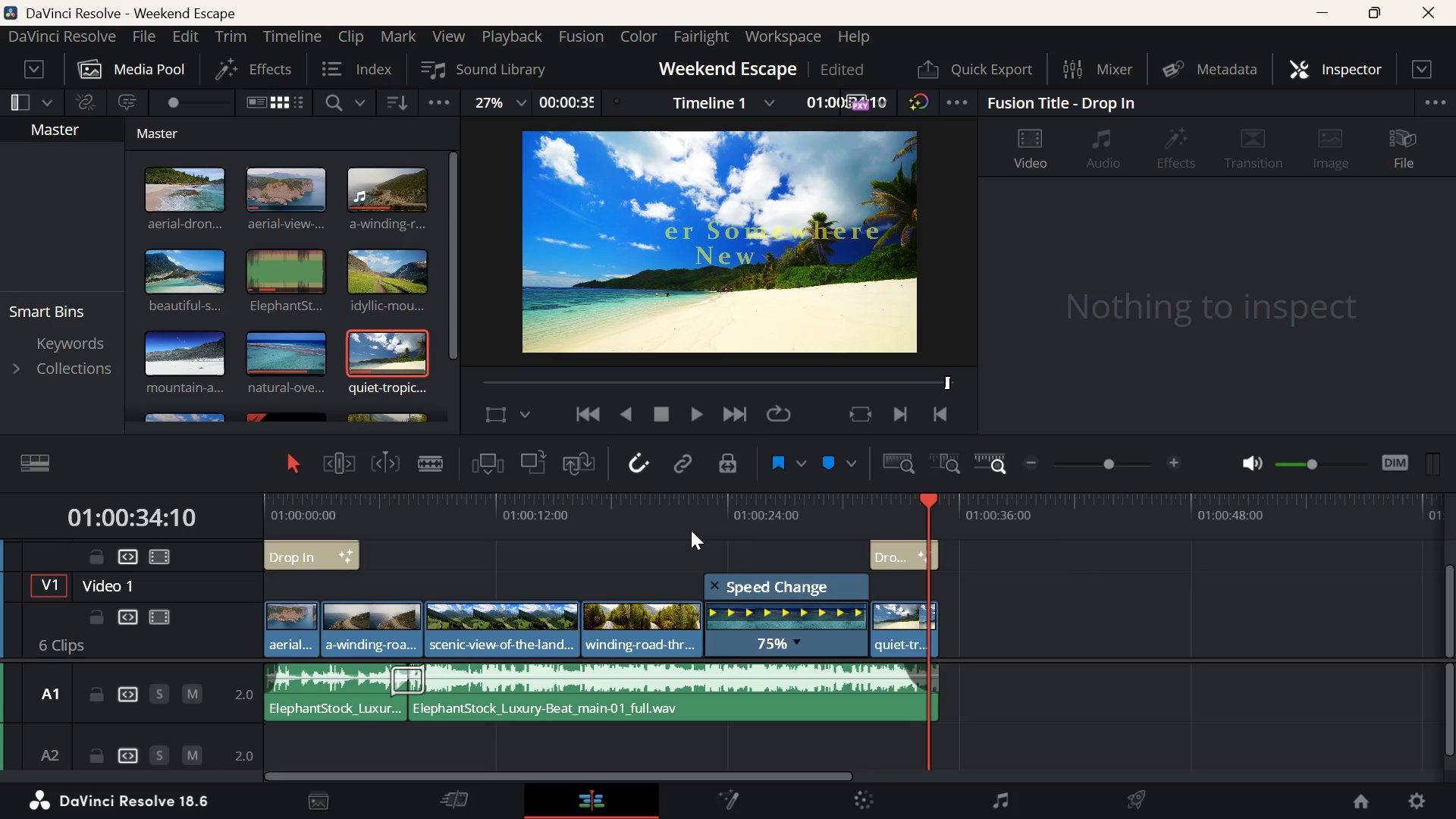 
wait(46.66)
 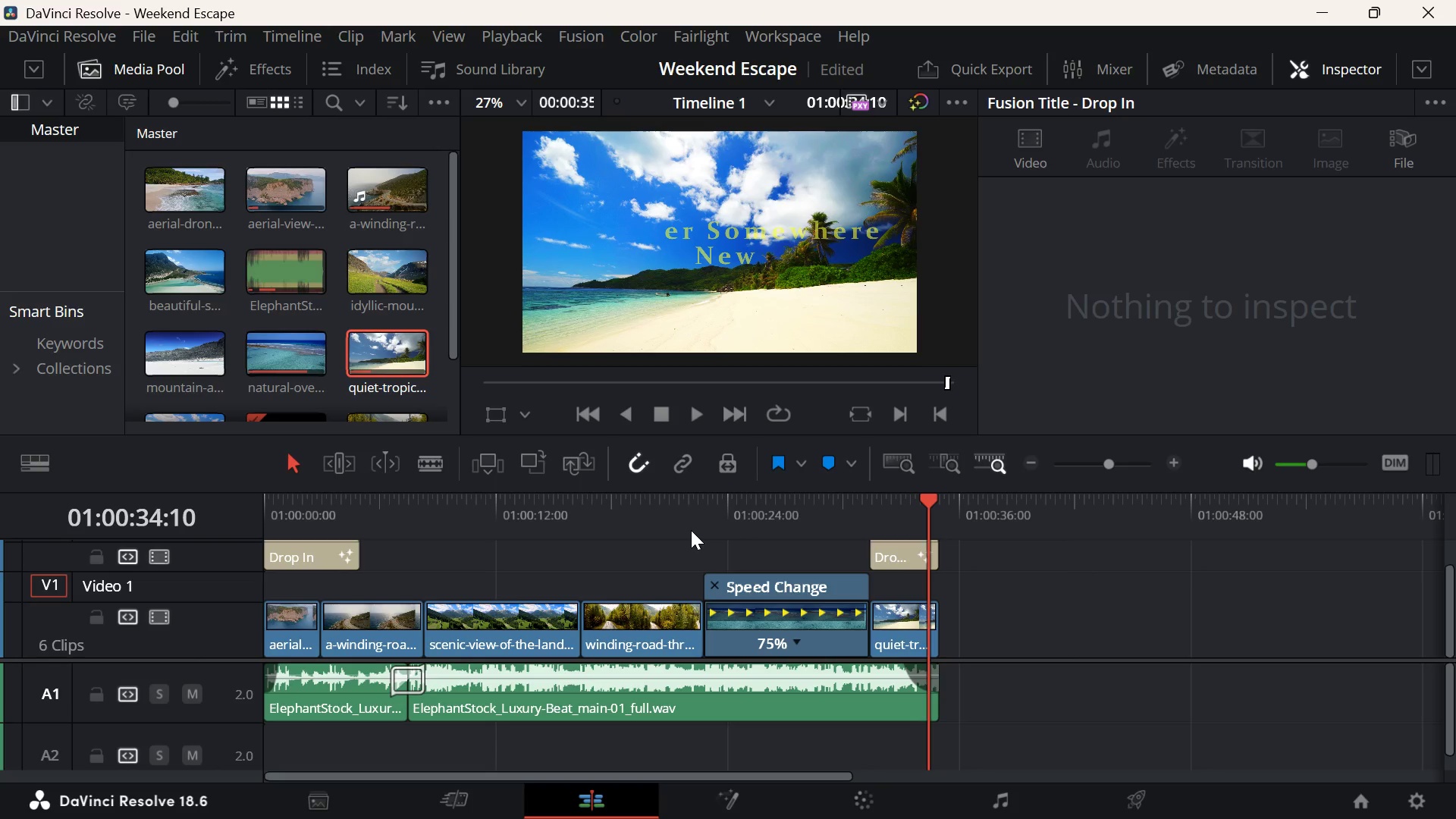 
left_click_drag(start_coordinate=[558, 526], to_coordinate=[163, 541])
 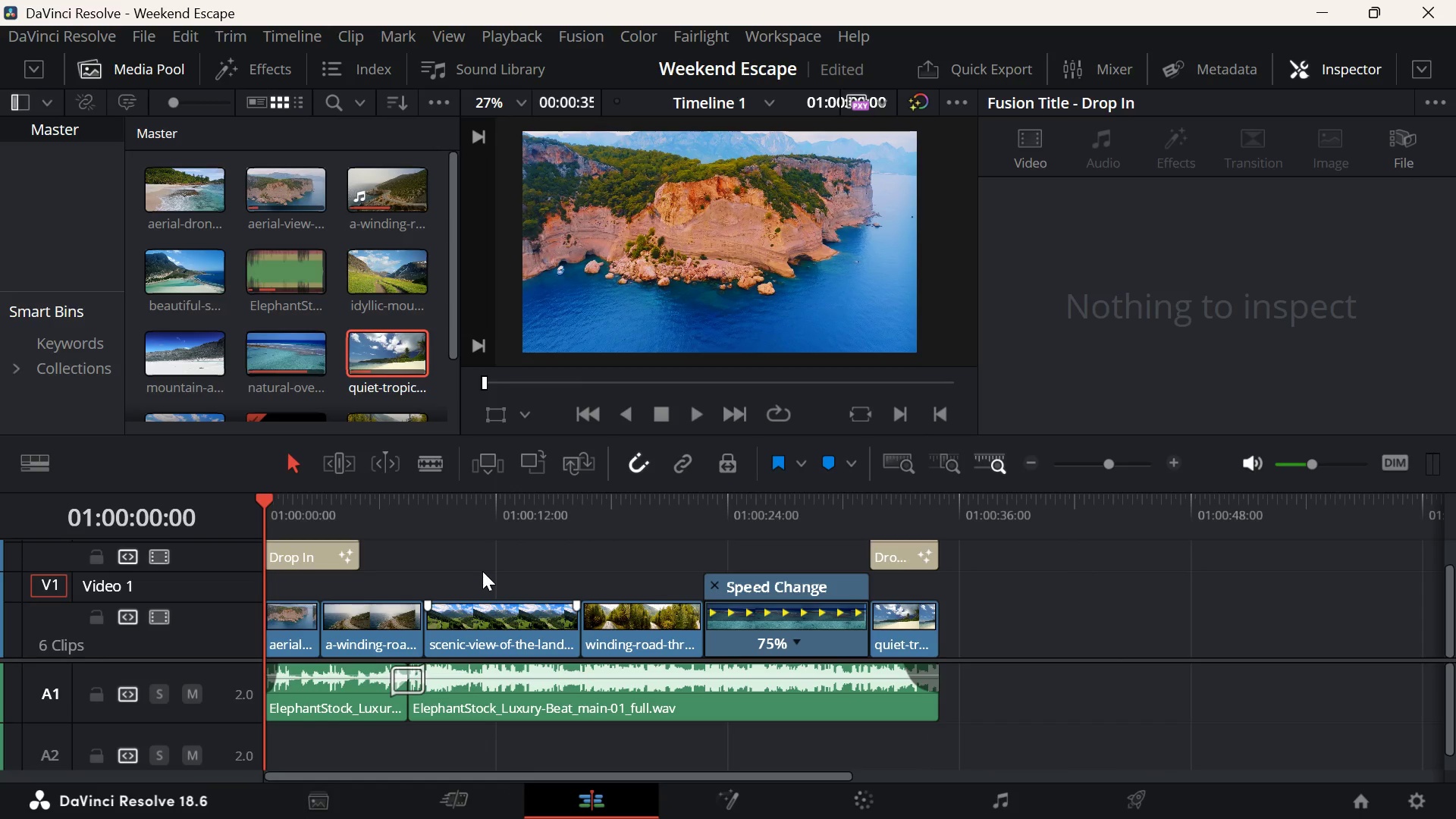 
key(Space)
 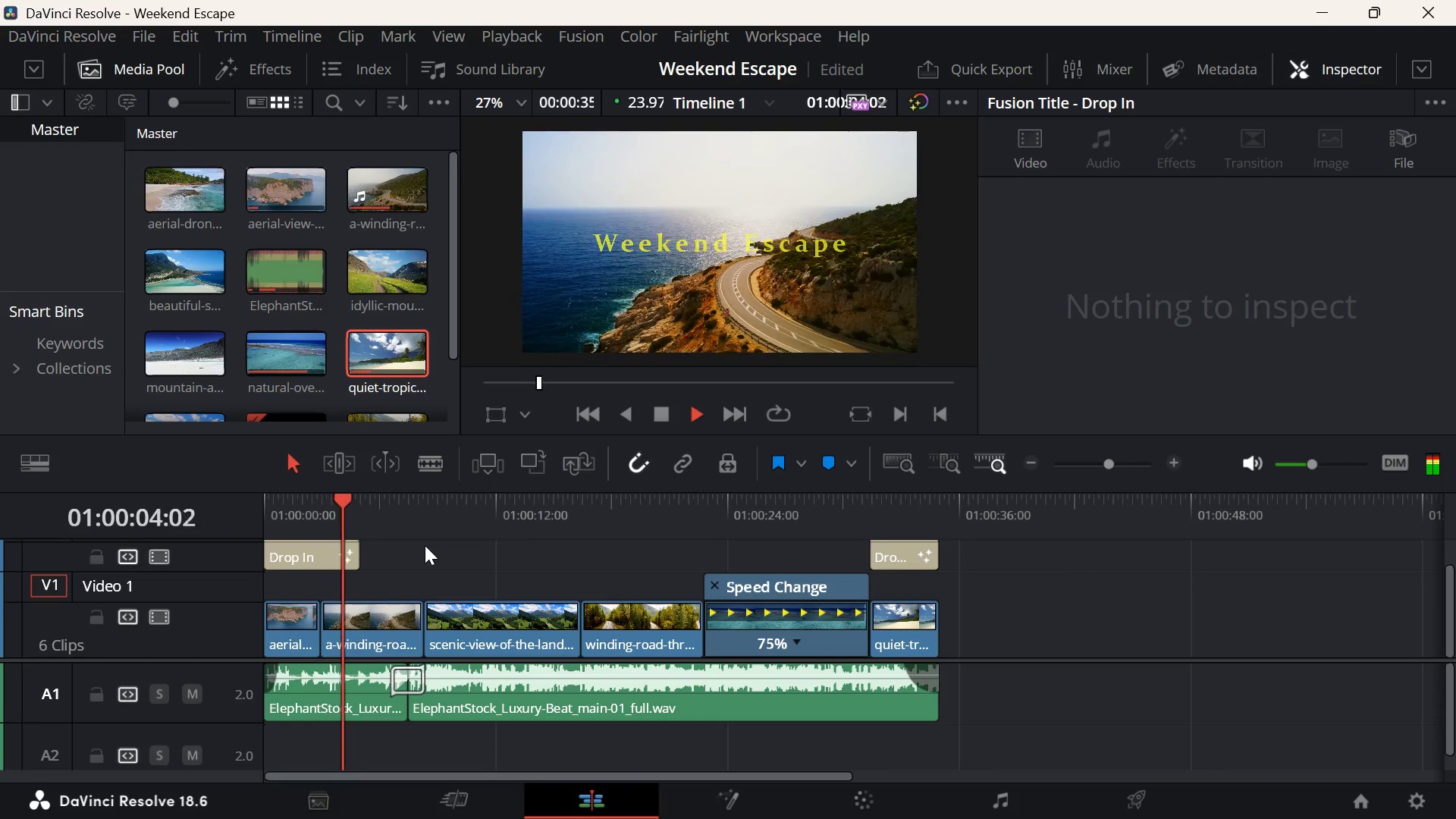 
wait(5.73)
 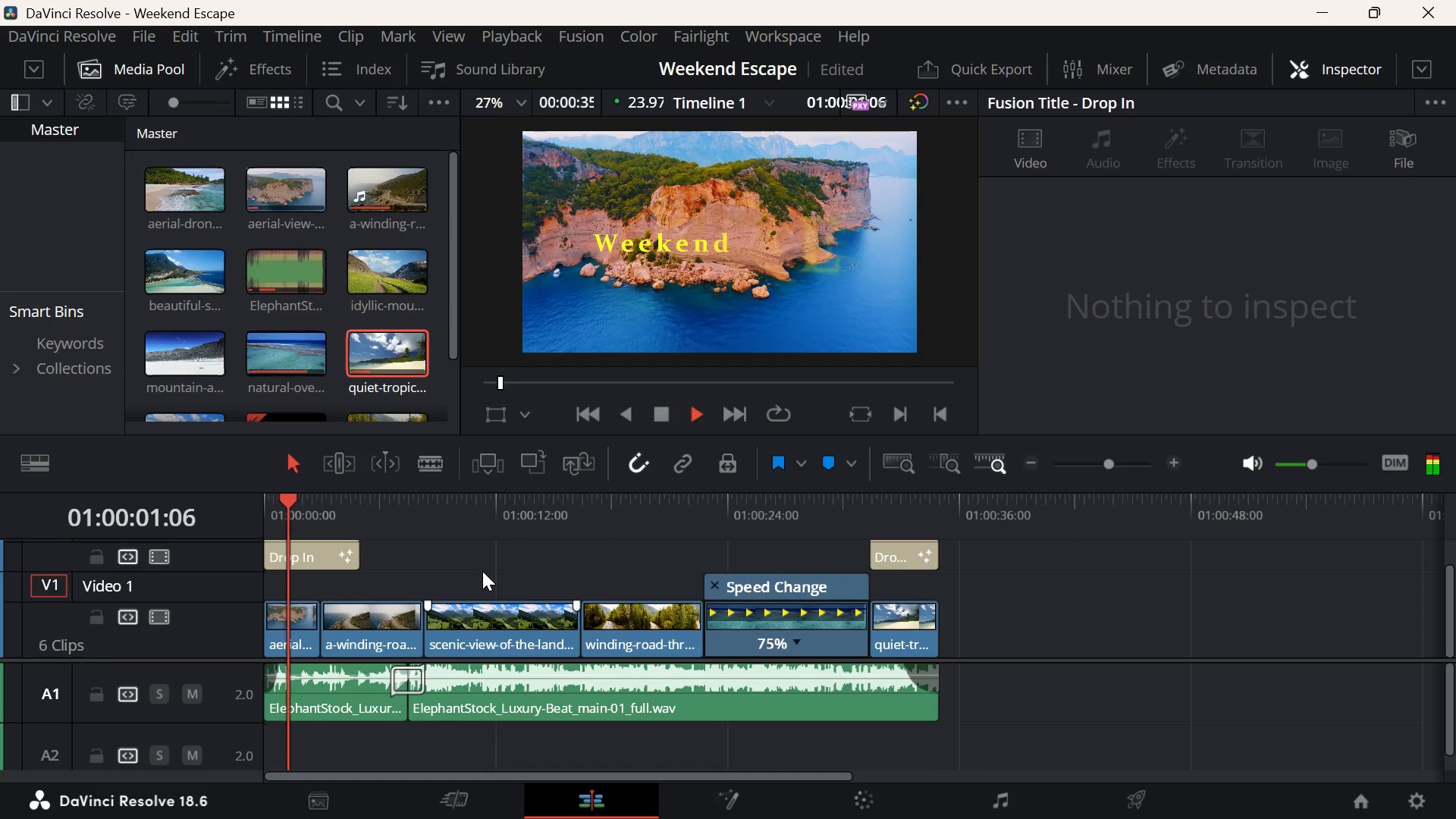 
key(Space)
 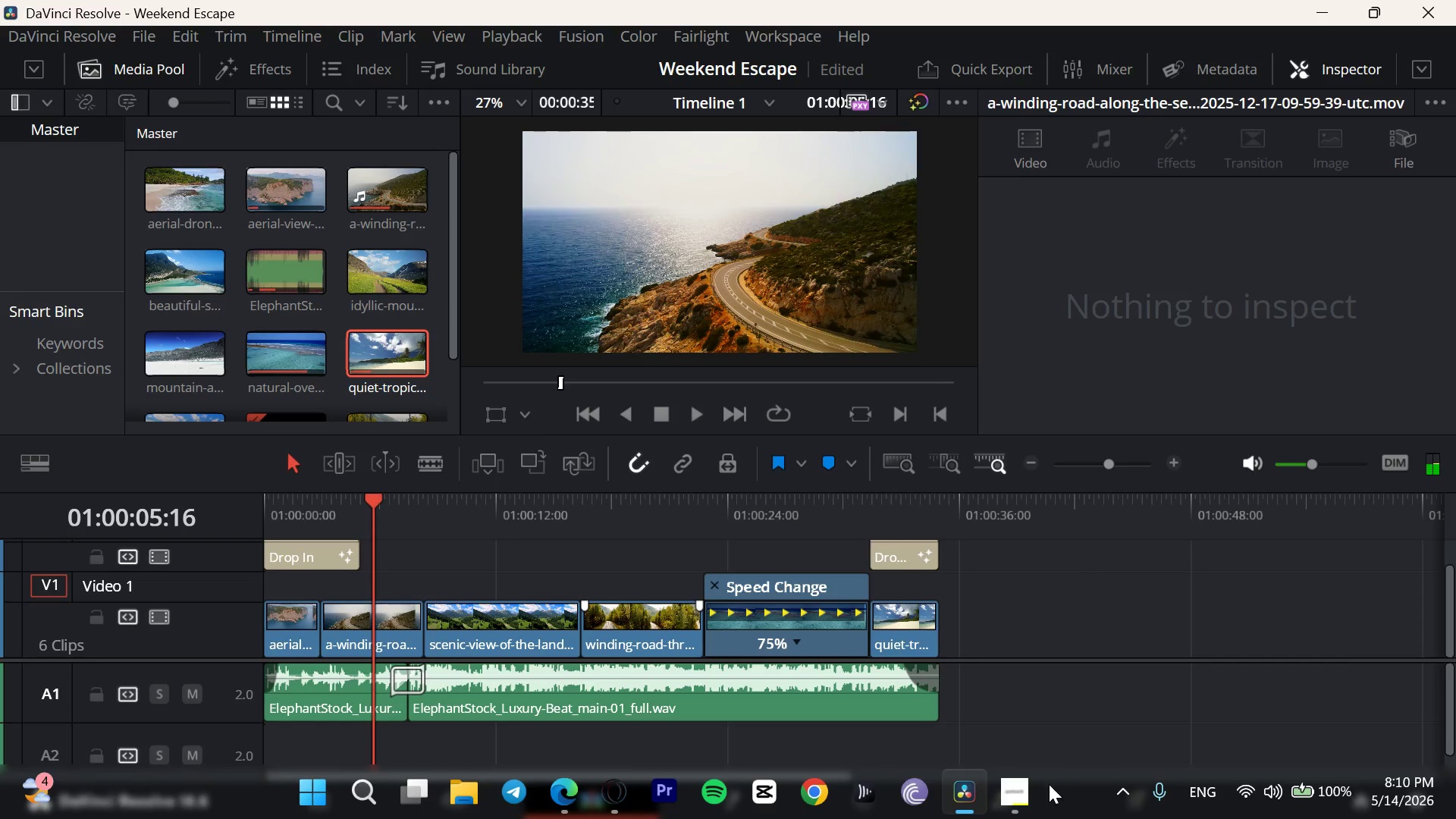 
left_click([1037, 788])